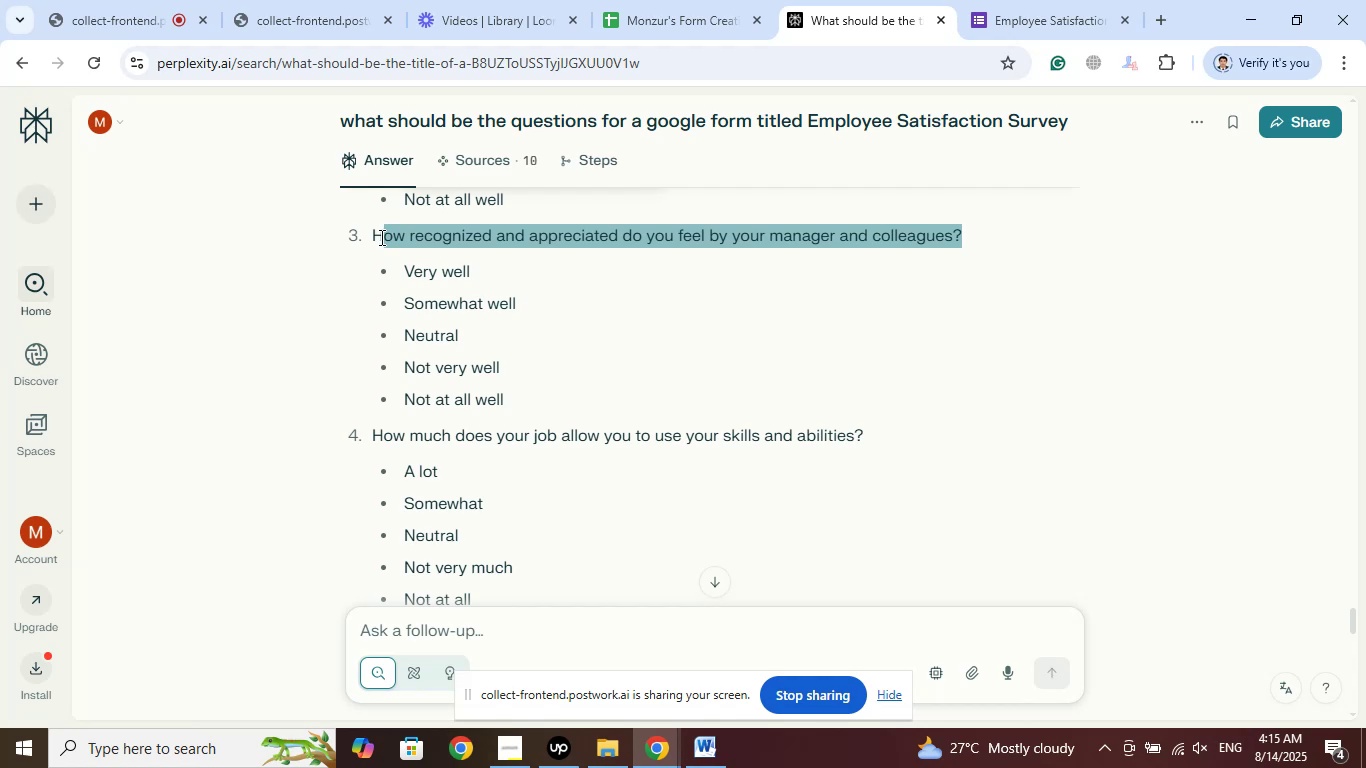 
wait(5.48)
 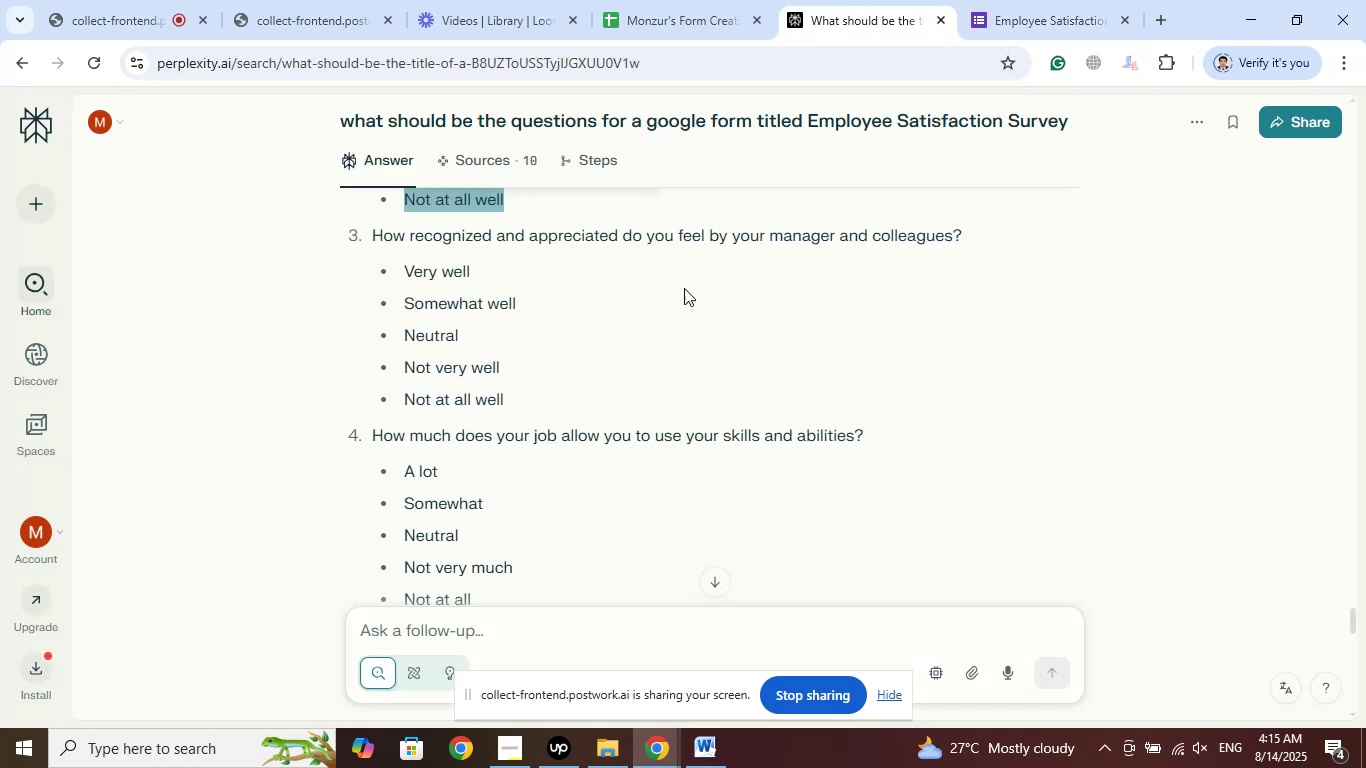 
right_click([551, 235])
 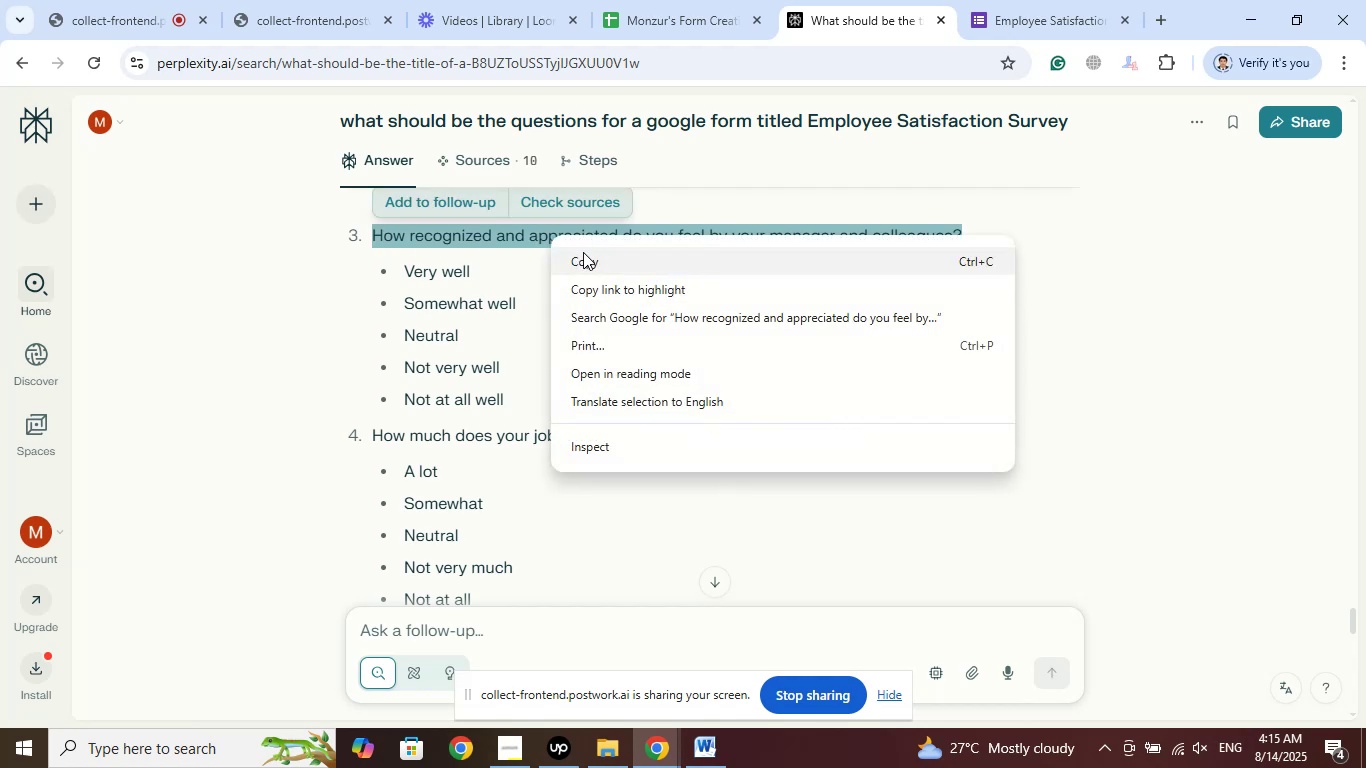 
left_click([587, 256])
 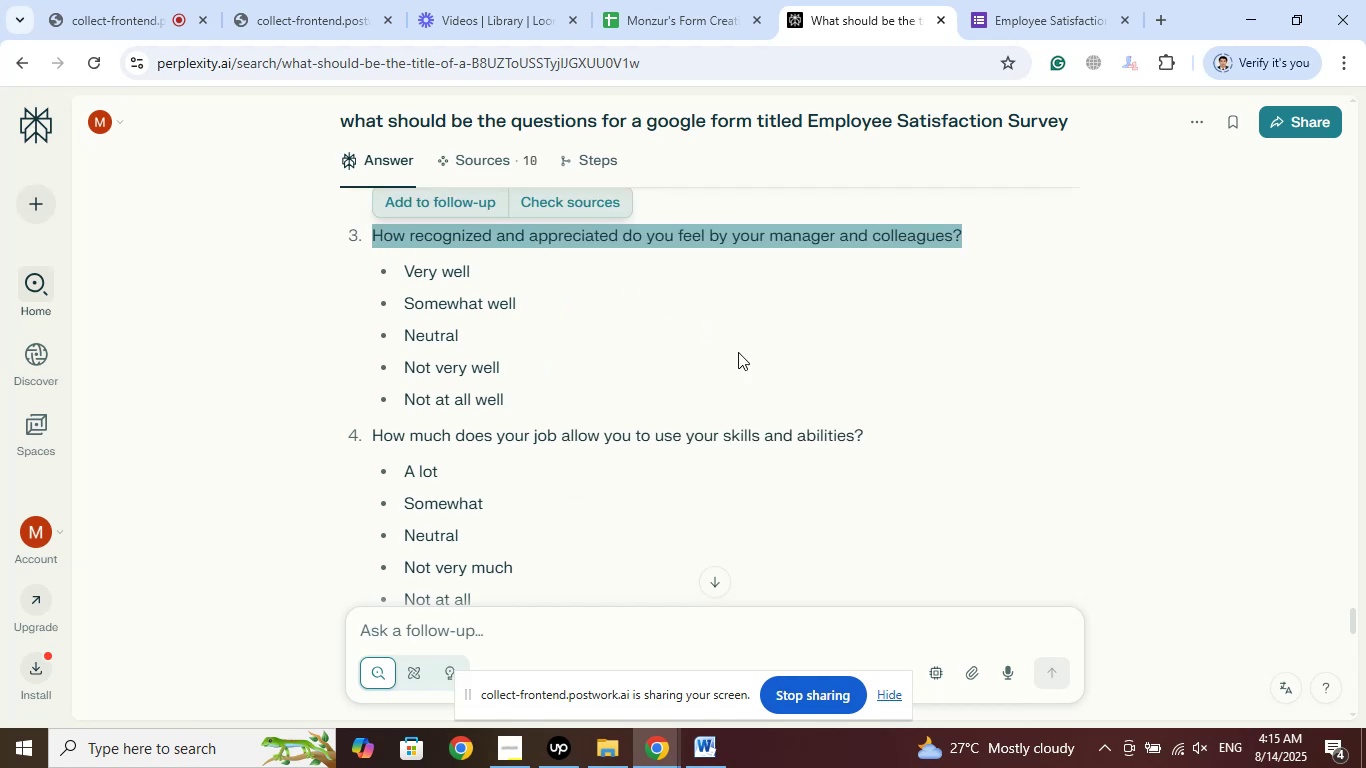 
left_click([1045, 0])
 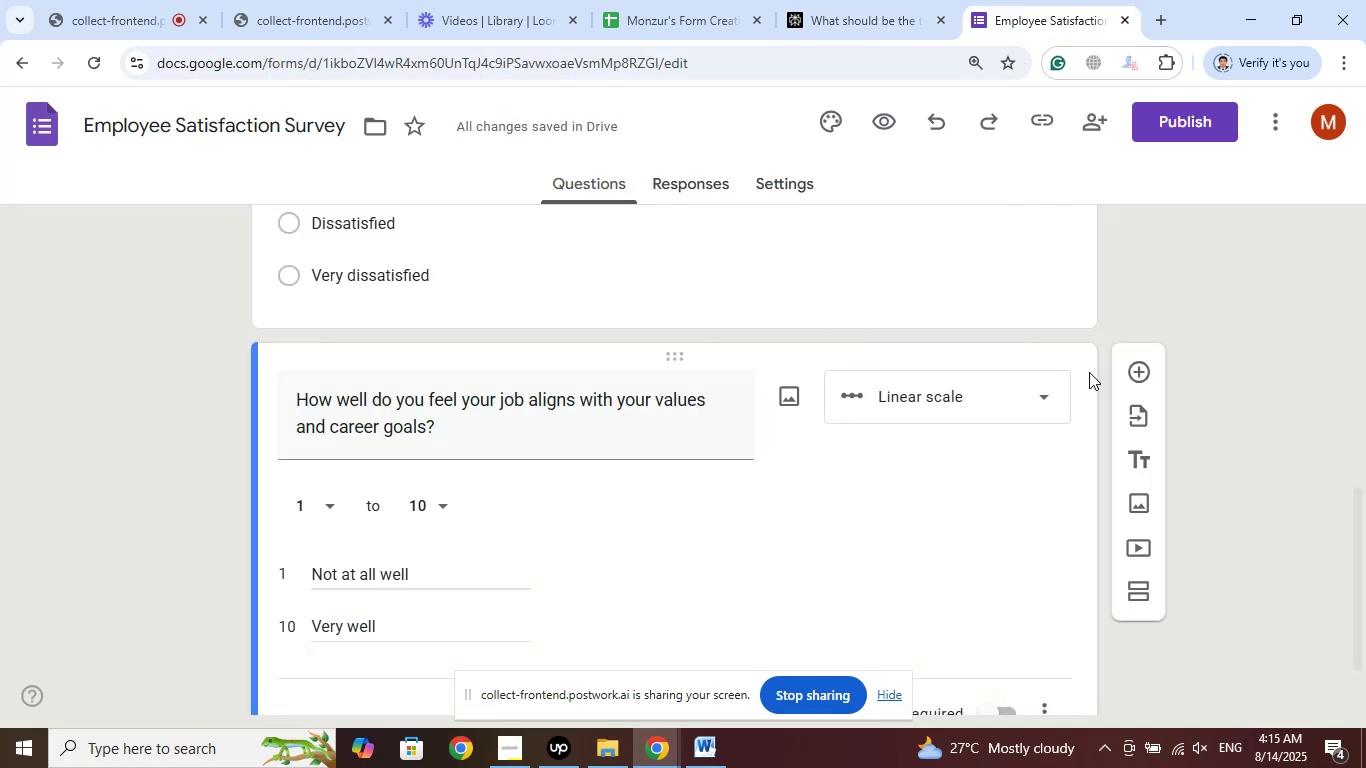 
left_click([1137, 368])
 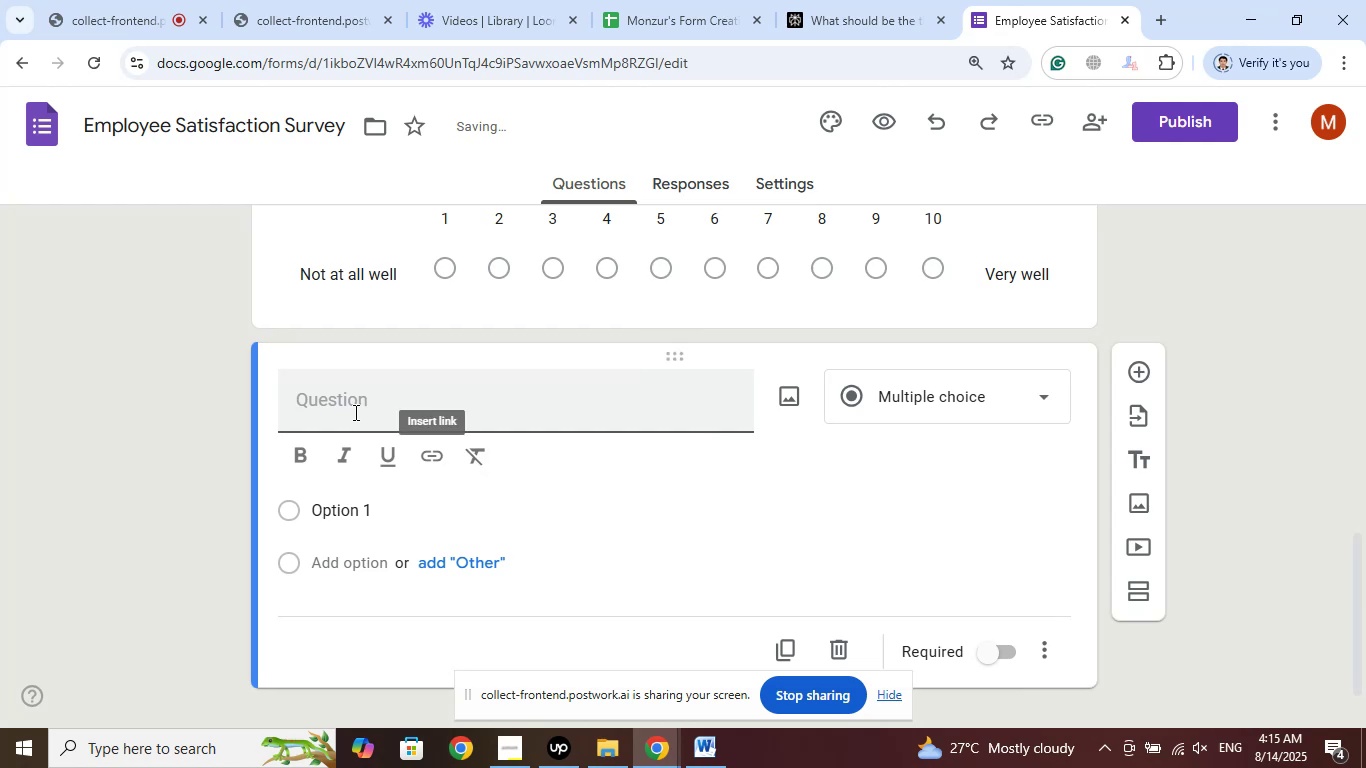 
right_click([342, 412])
 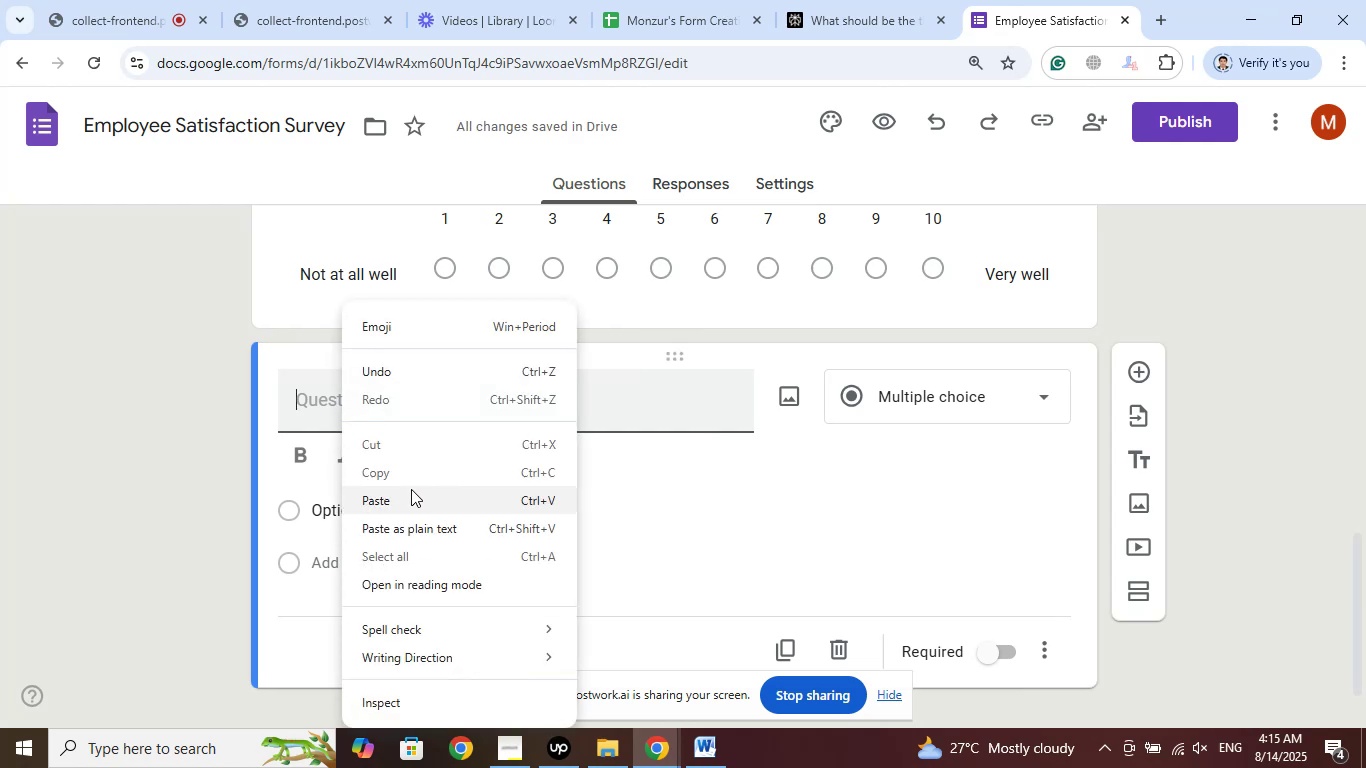 
left_click([402, 496])
 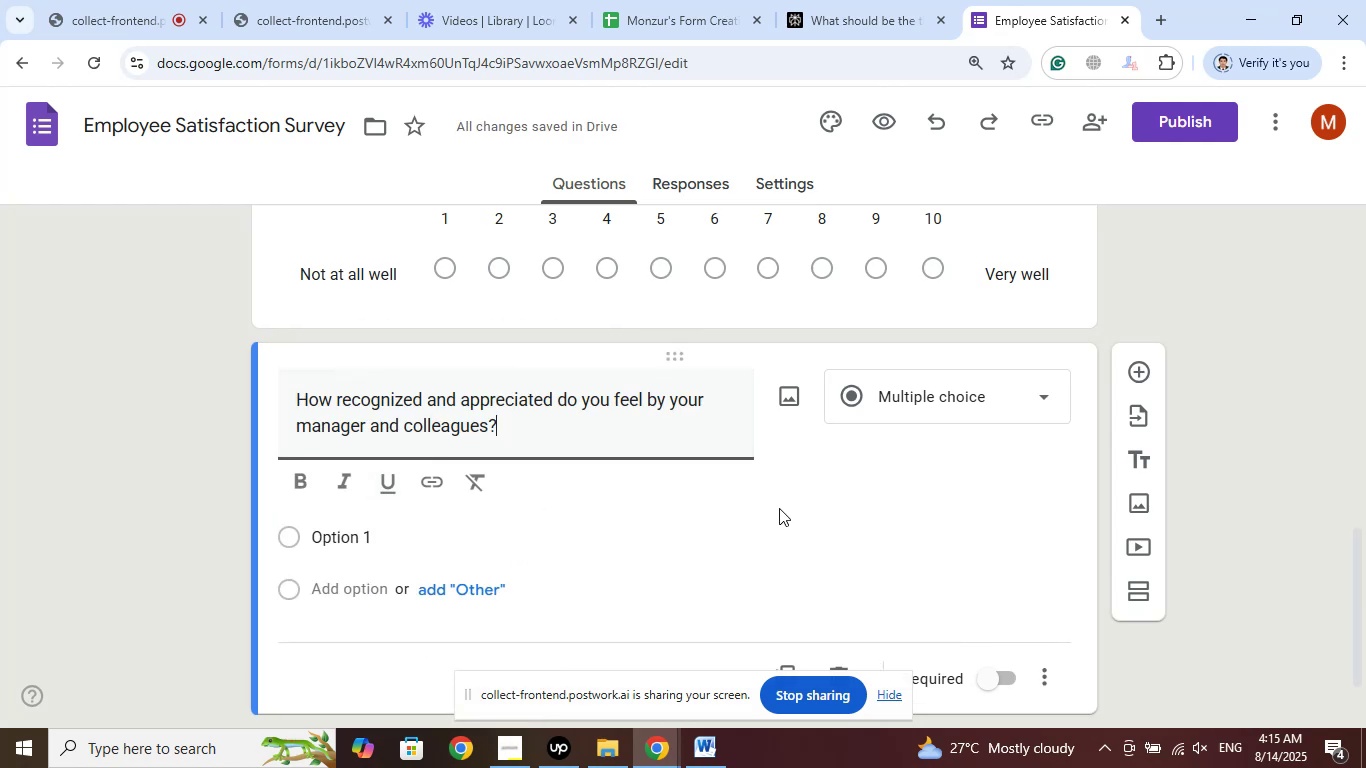 
wait(8.42)
 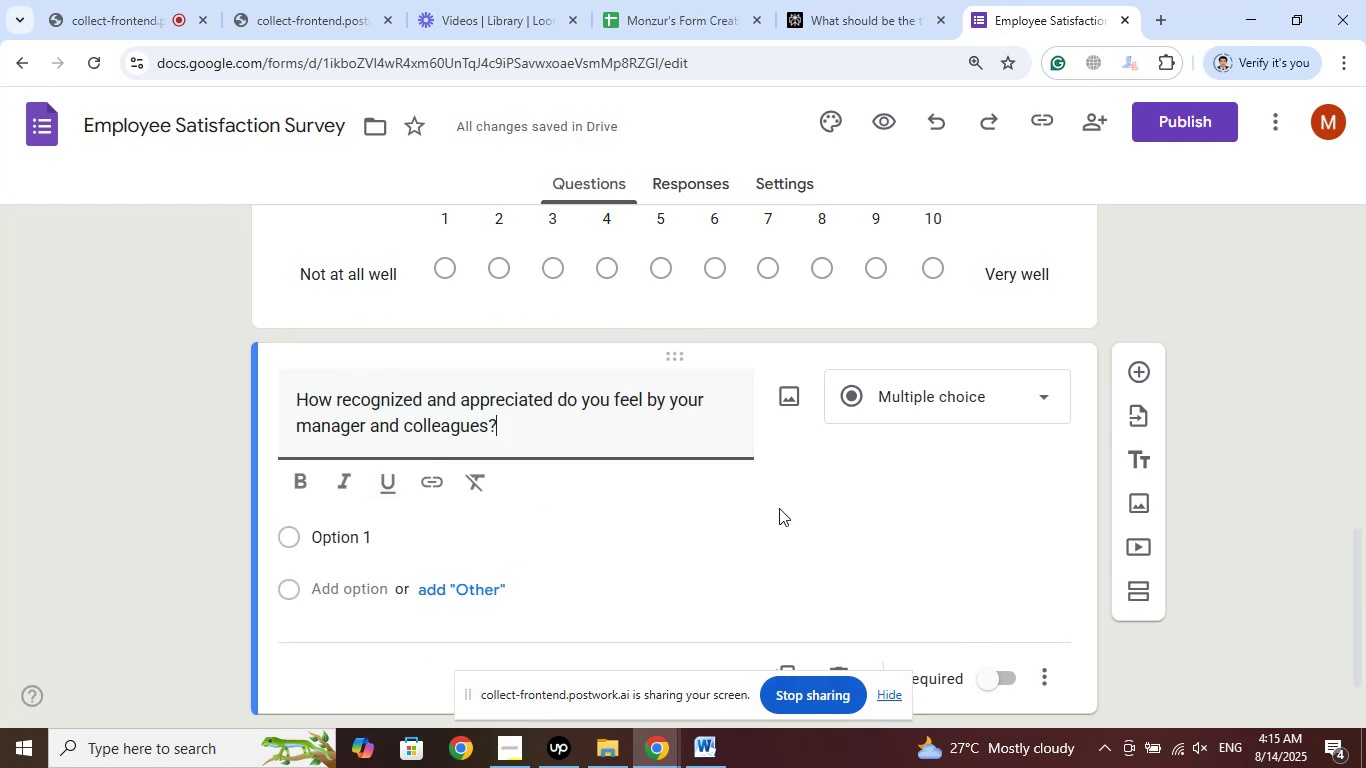 
right_click([405, 271])
 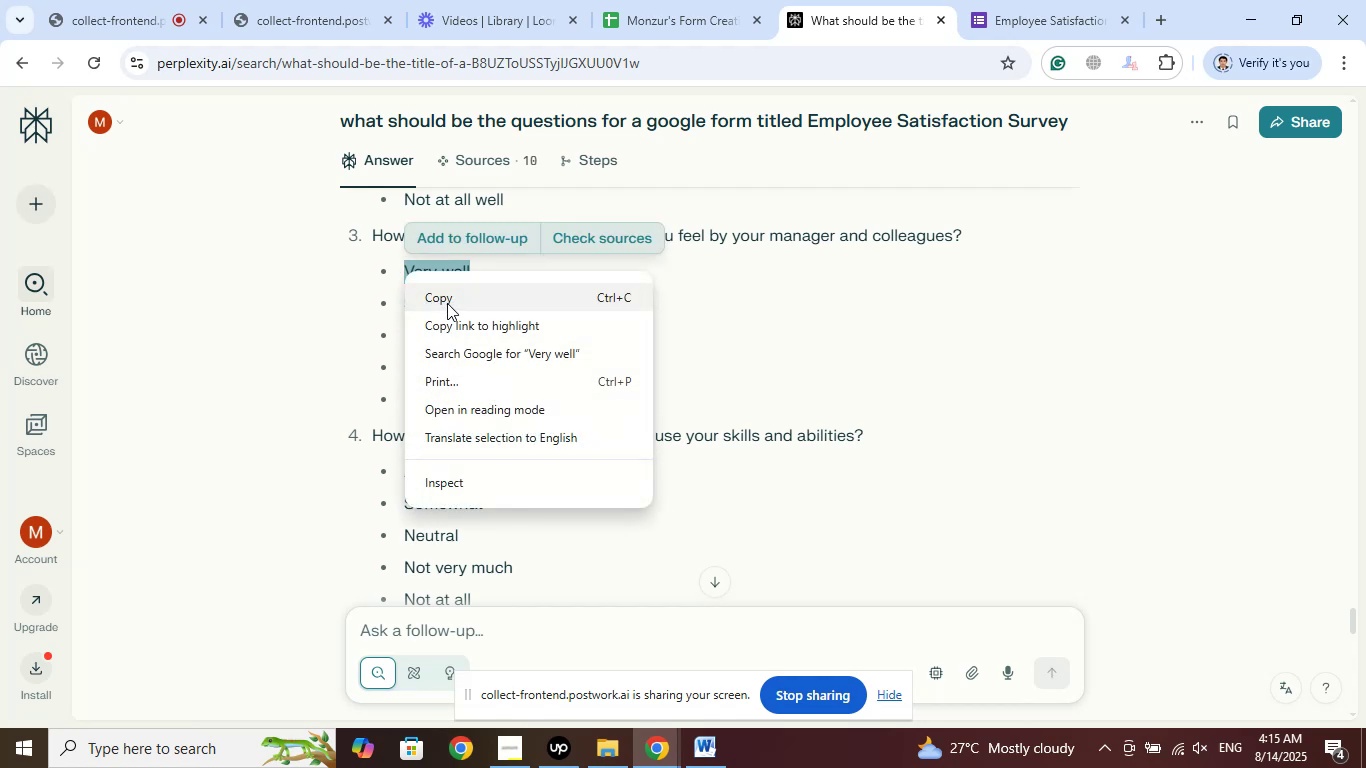 
left_click([447, 303])
 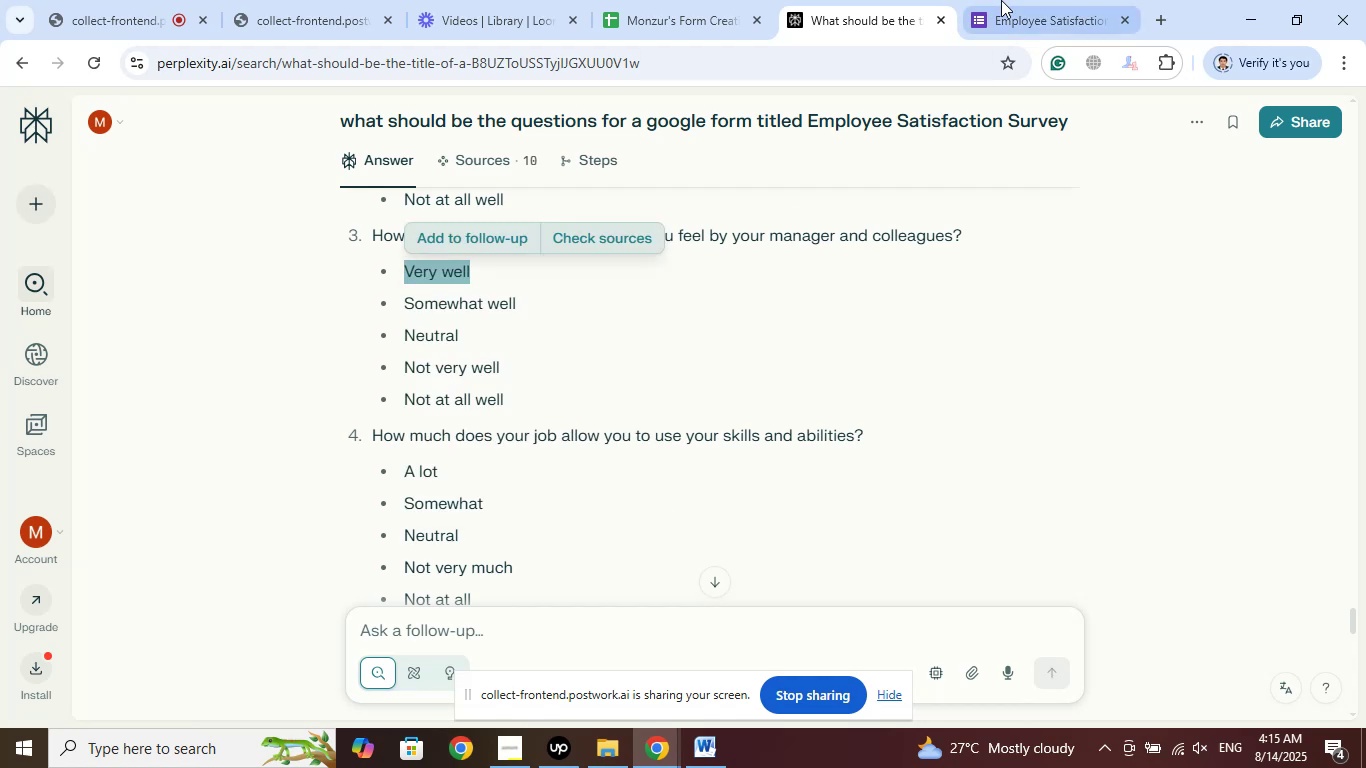 
left_click([1004, 0])
 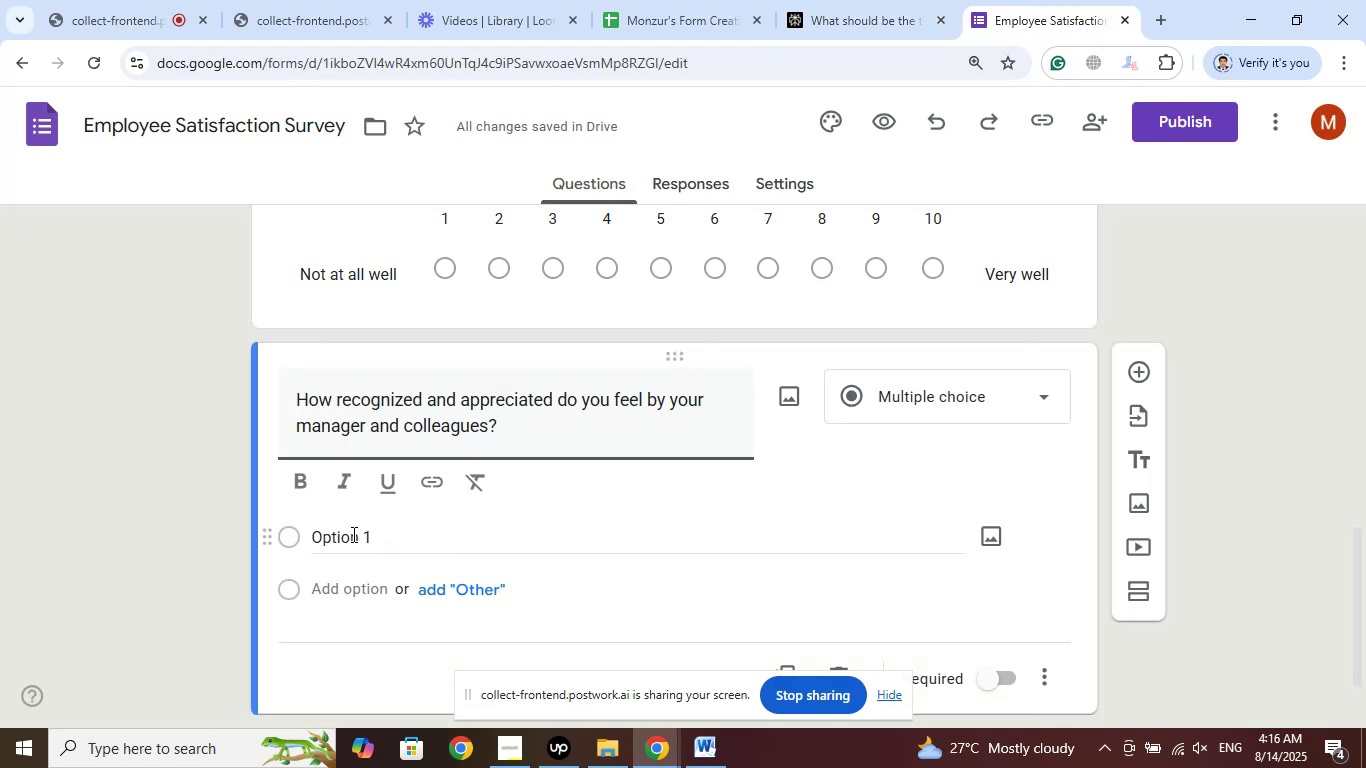 
left_click([342, 540])
 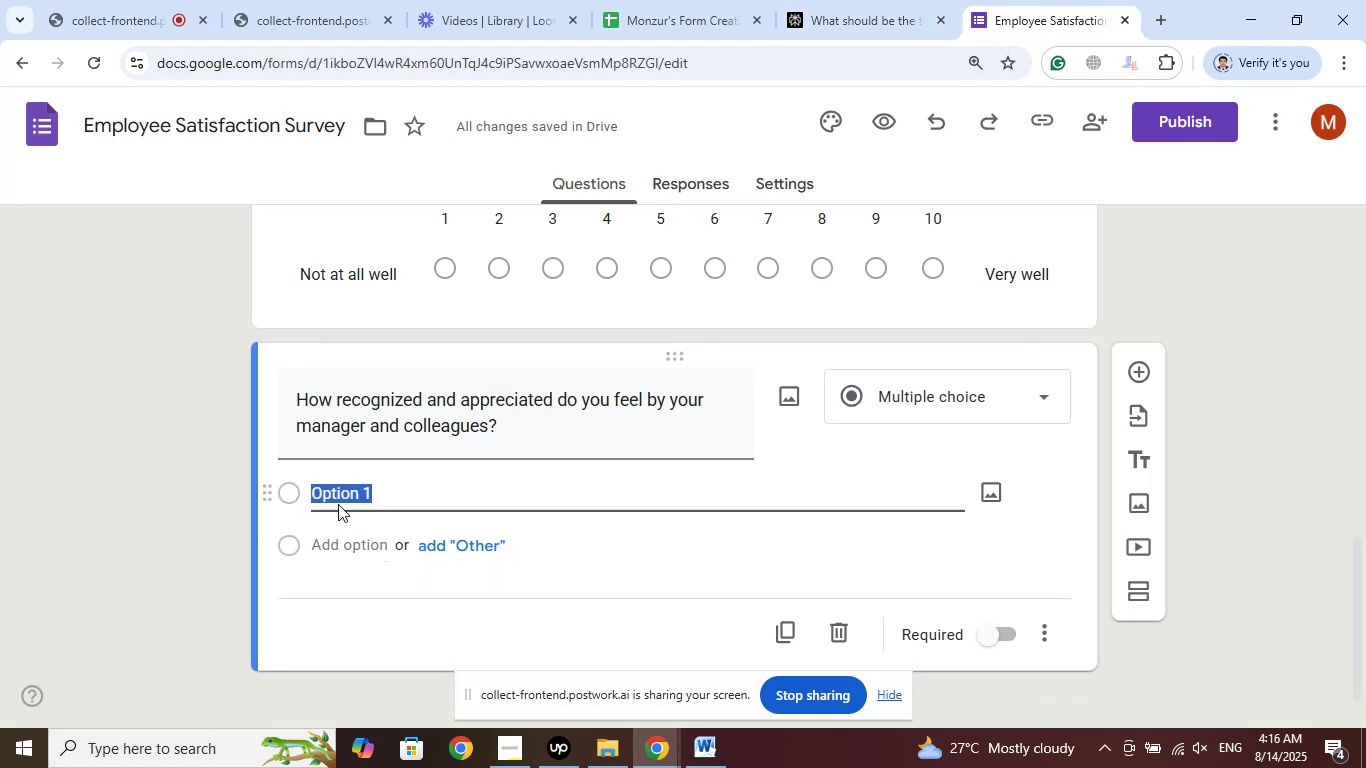 
right_click([338, 491])
 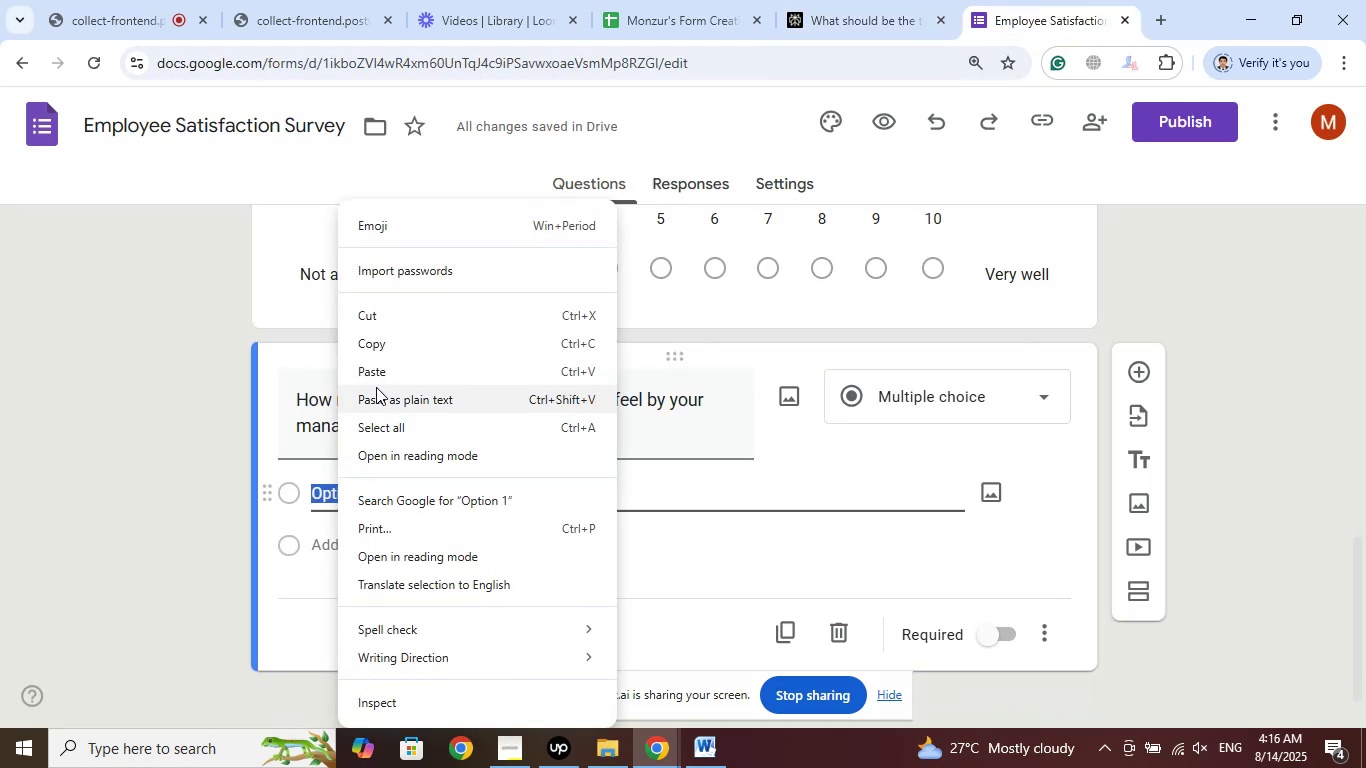 
left_click([376, 373])
 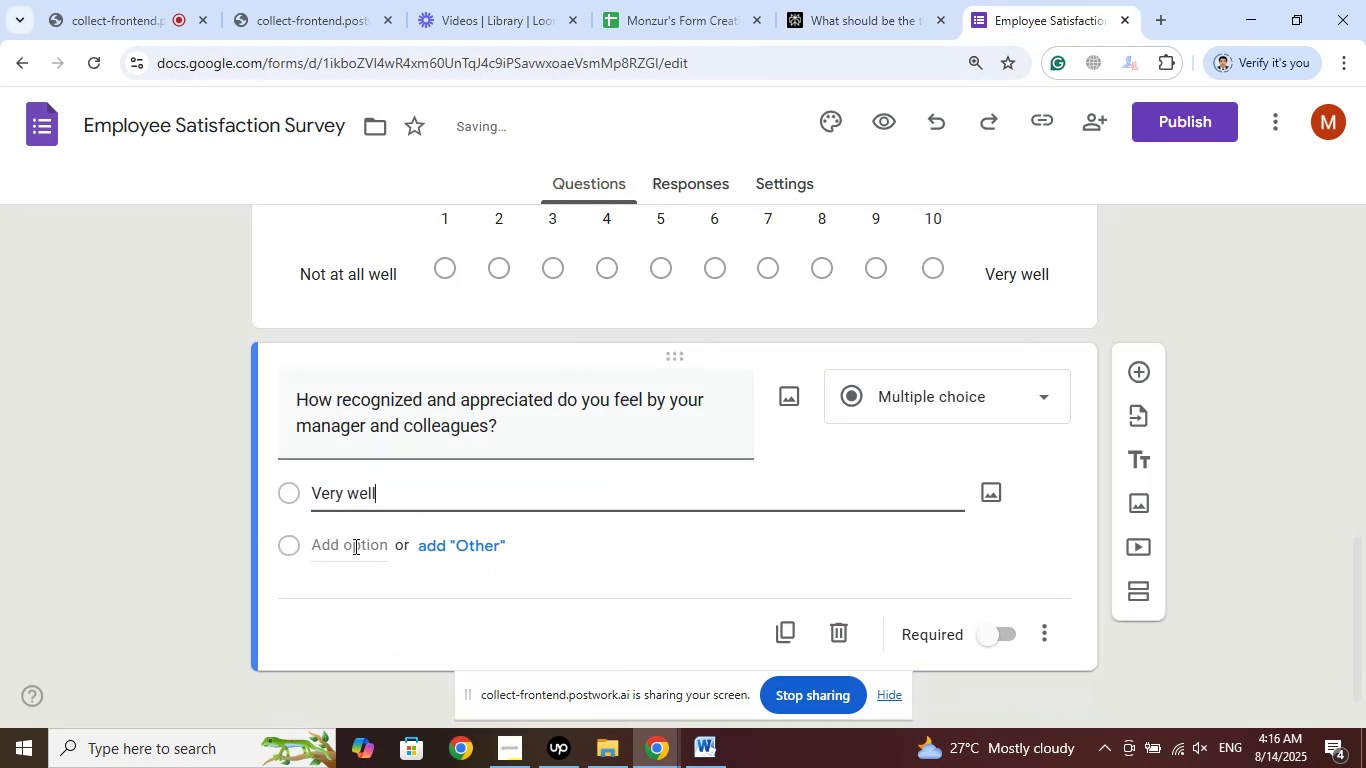 
left_click([348, 549])
 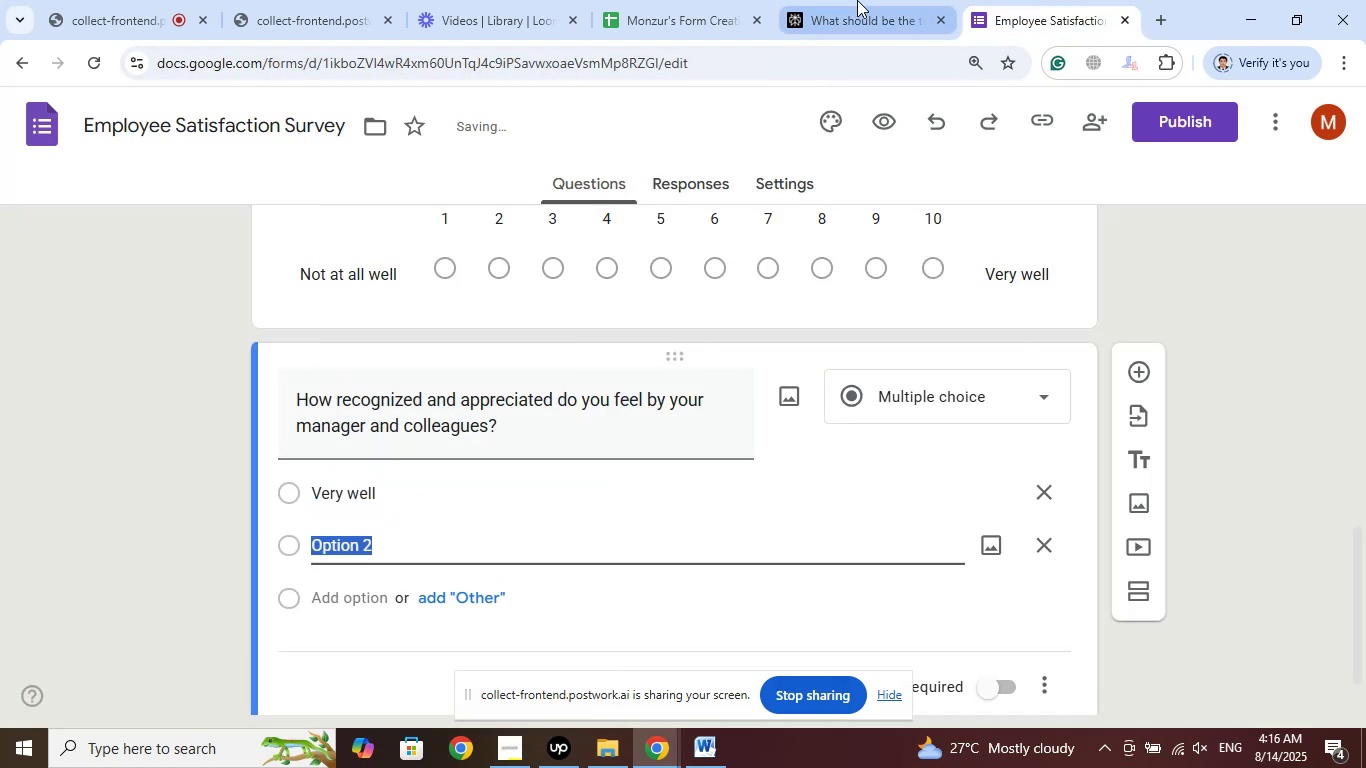 
left_click([857, 0])
 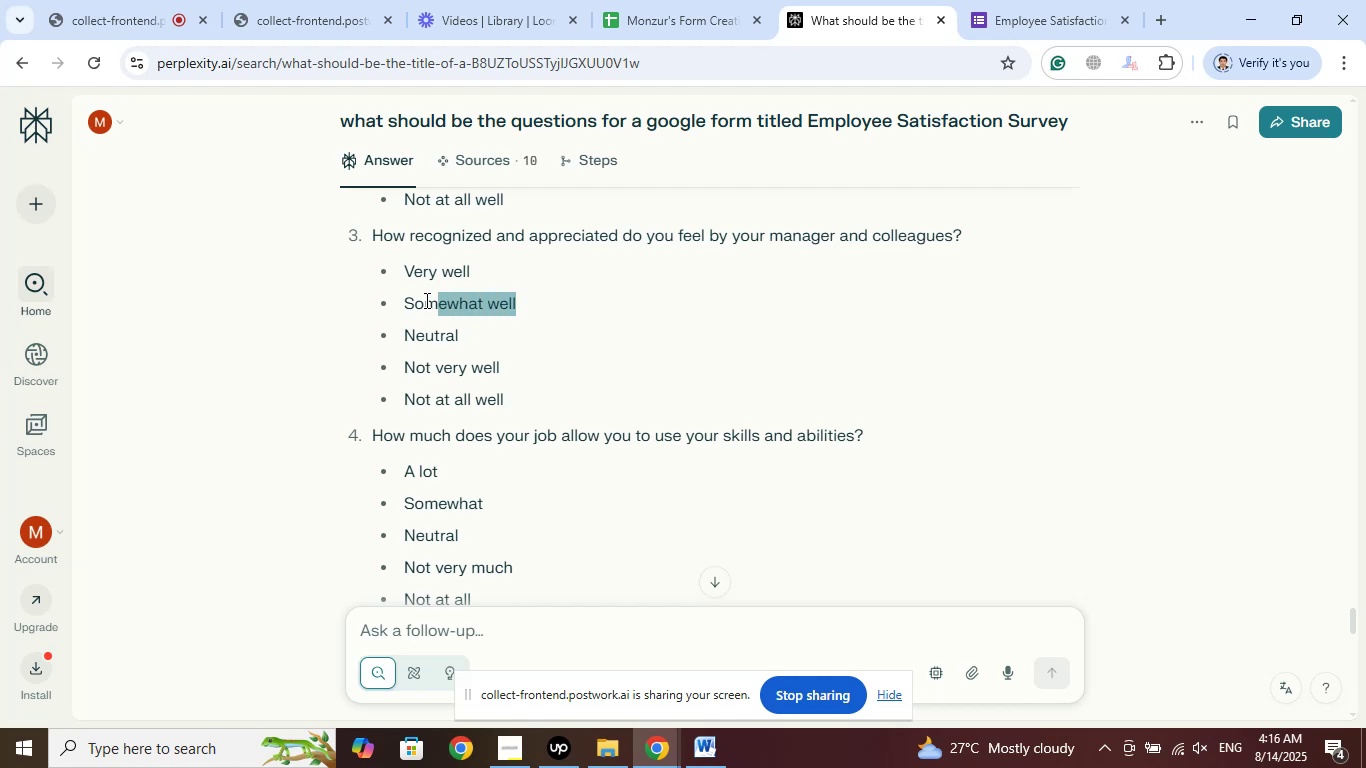 
right_click([405, 303])
 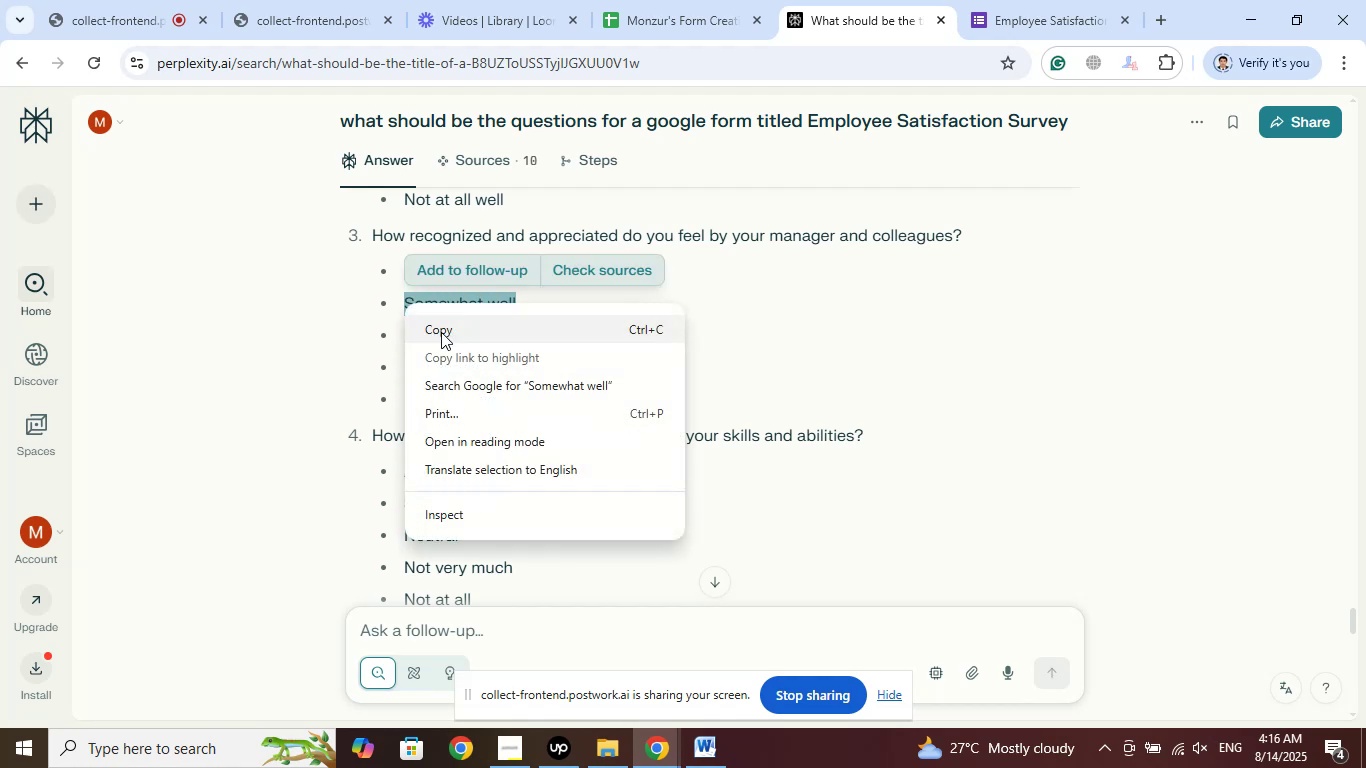 
left_click([441, 332])
 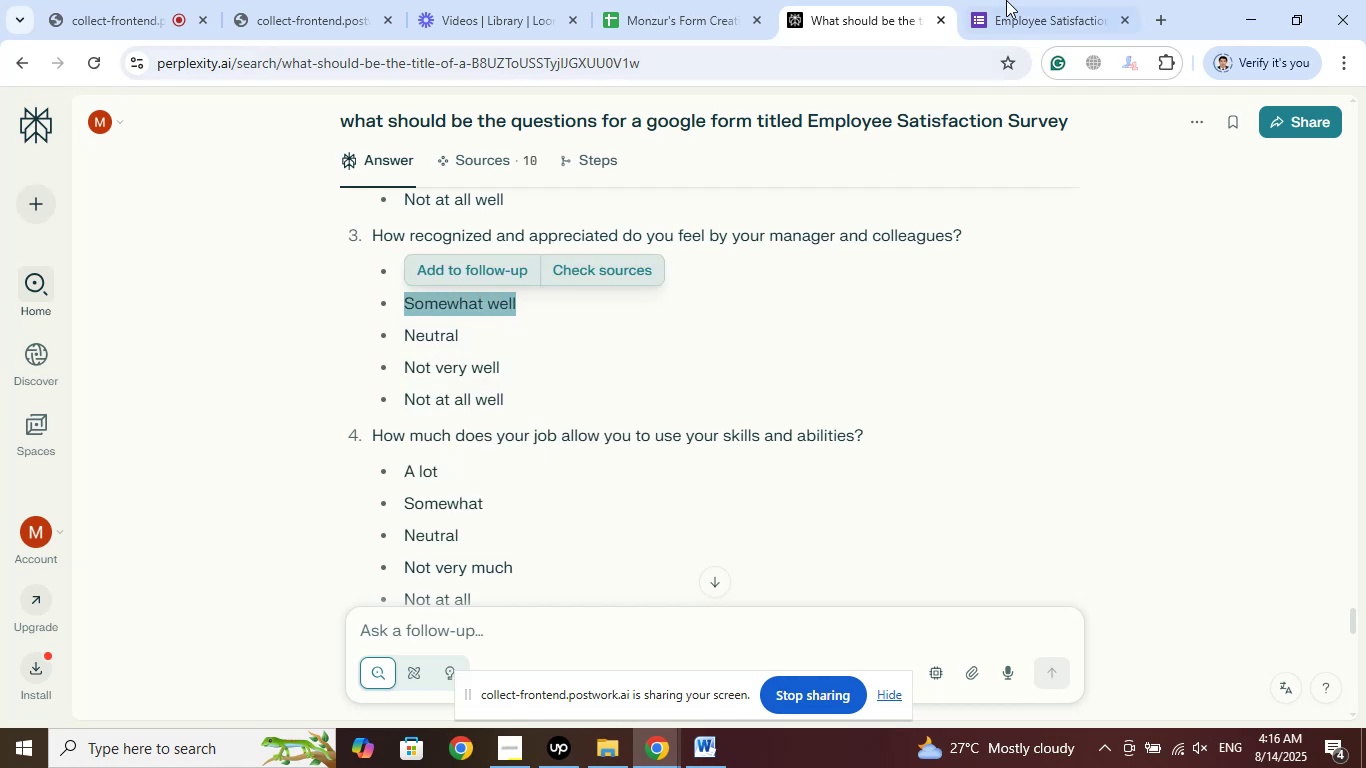 
left_click([1018, 0])
 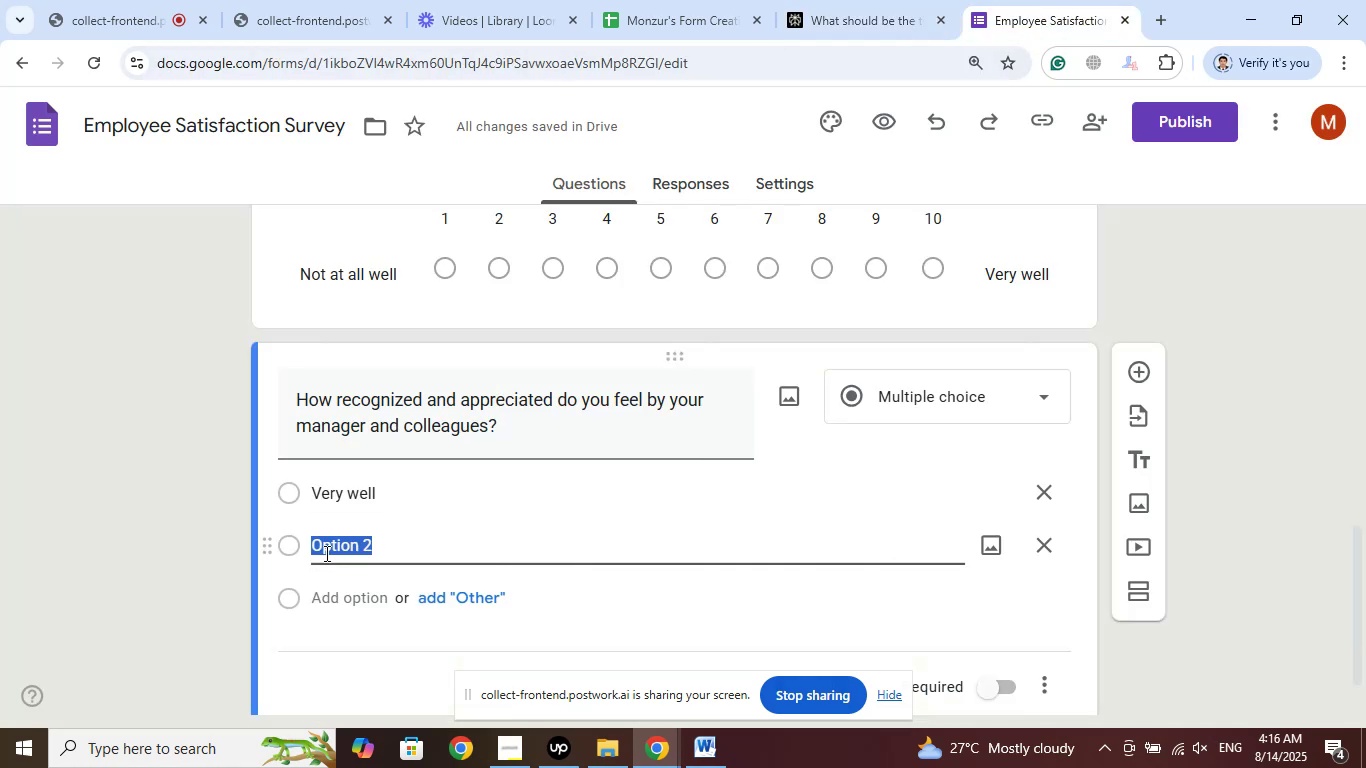 
right_click([341, 545])
 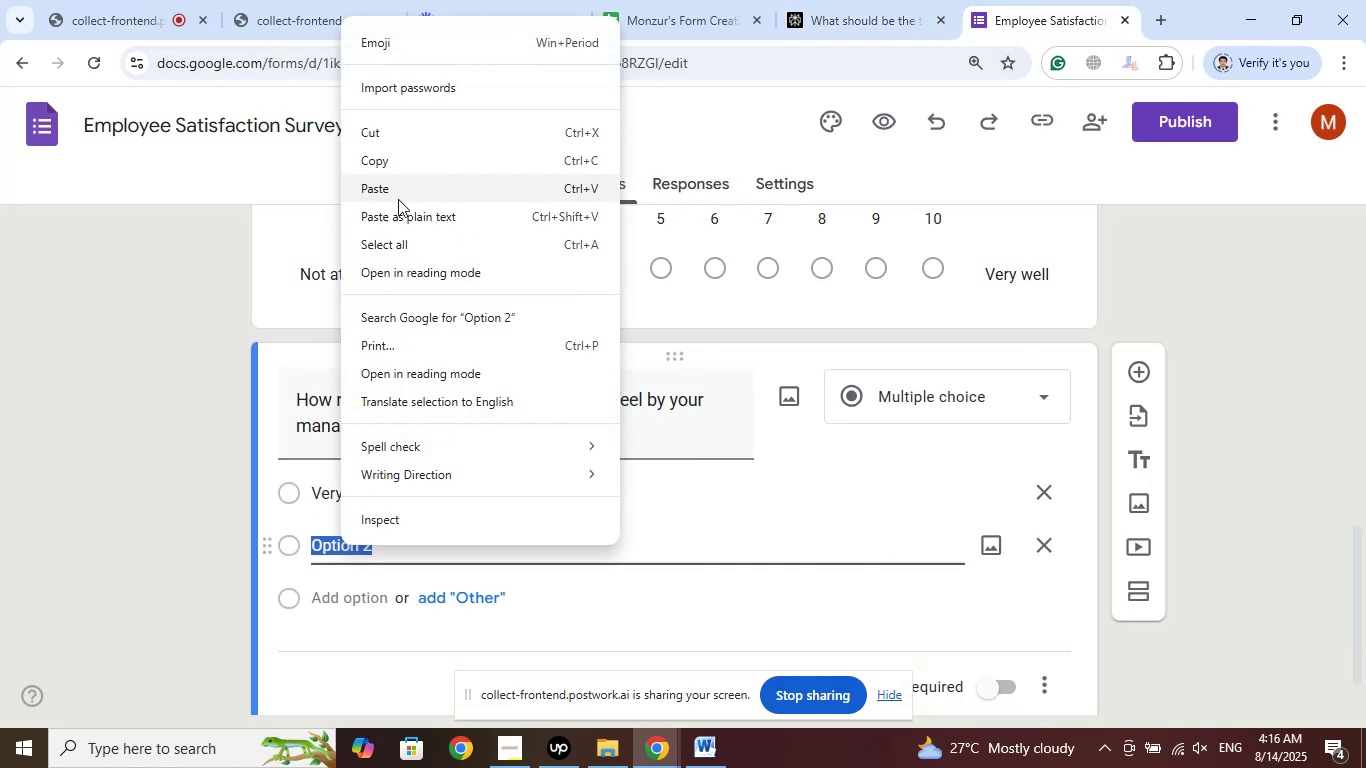 
left_click([398, 187])
 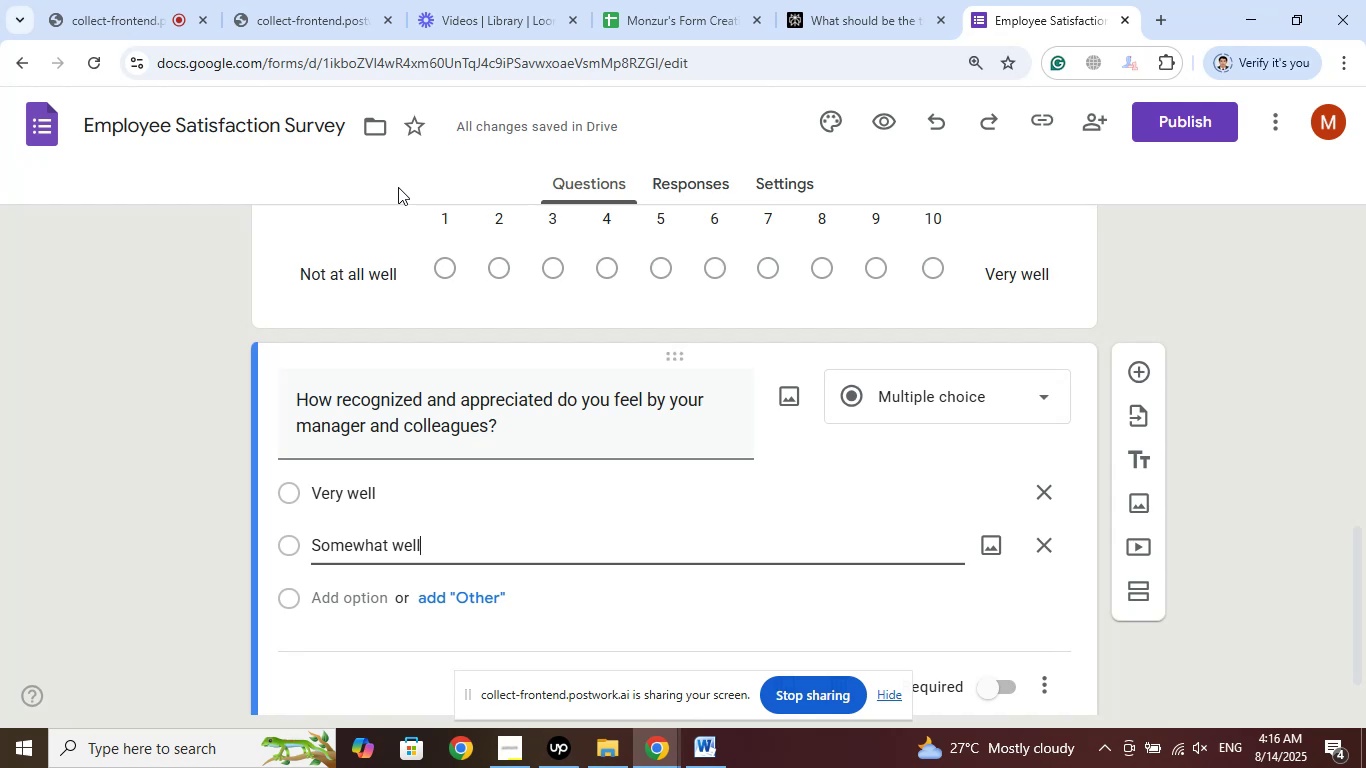 
wait(12.74)
 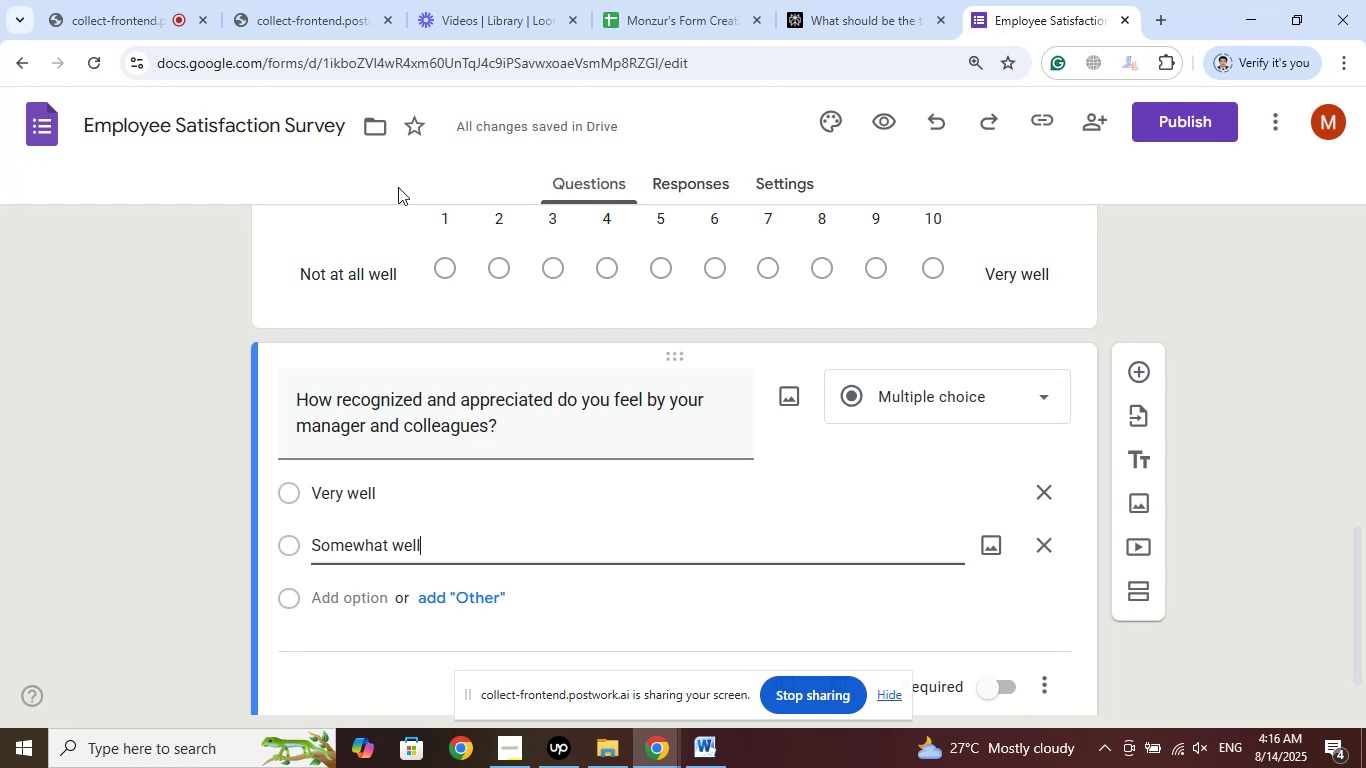 
right_click([438, 342])
 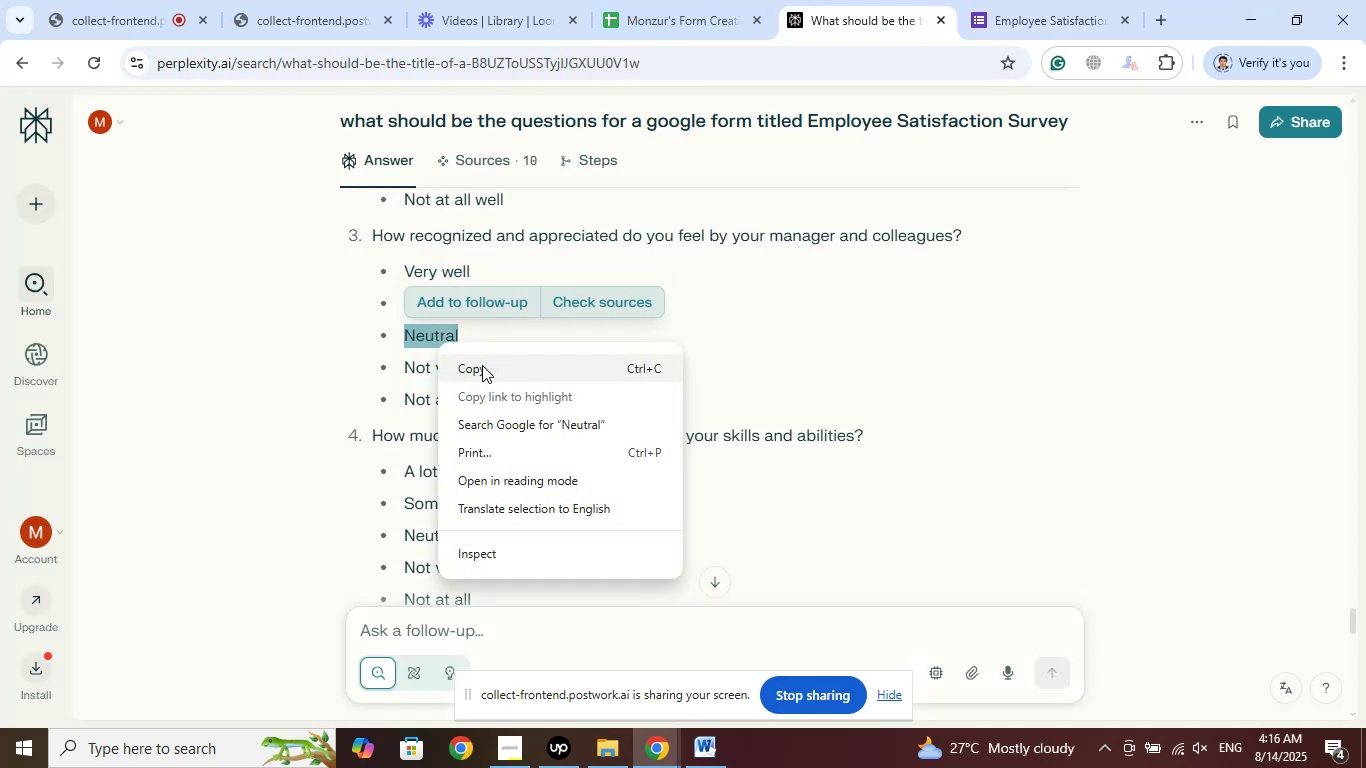 
left_click([482, 365])
 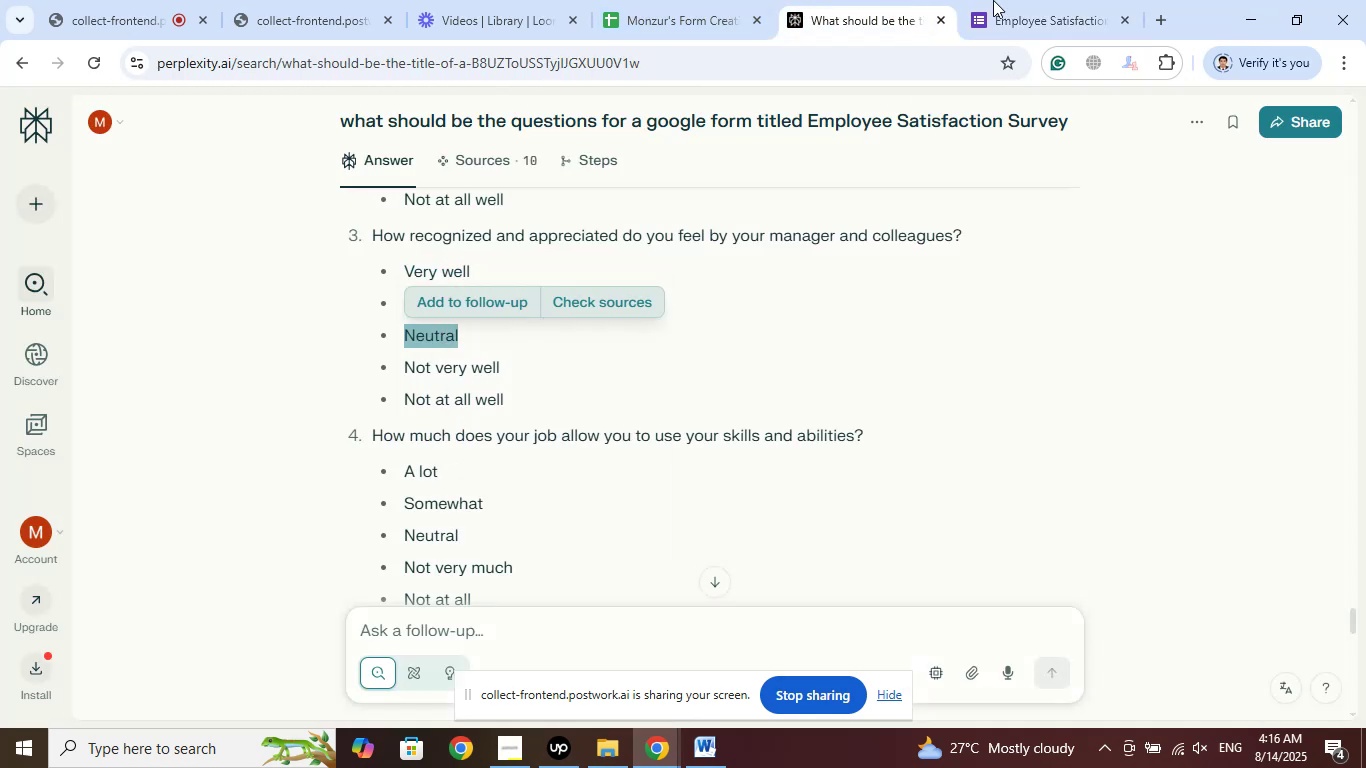 
left_click([1023, 0])
 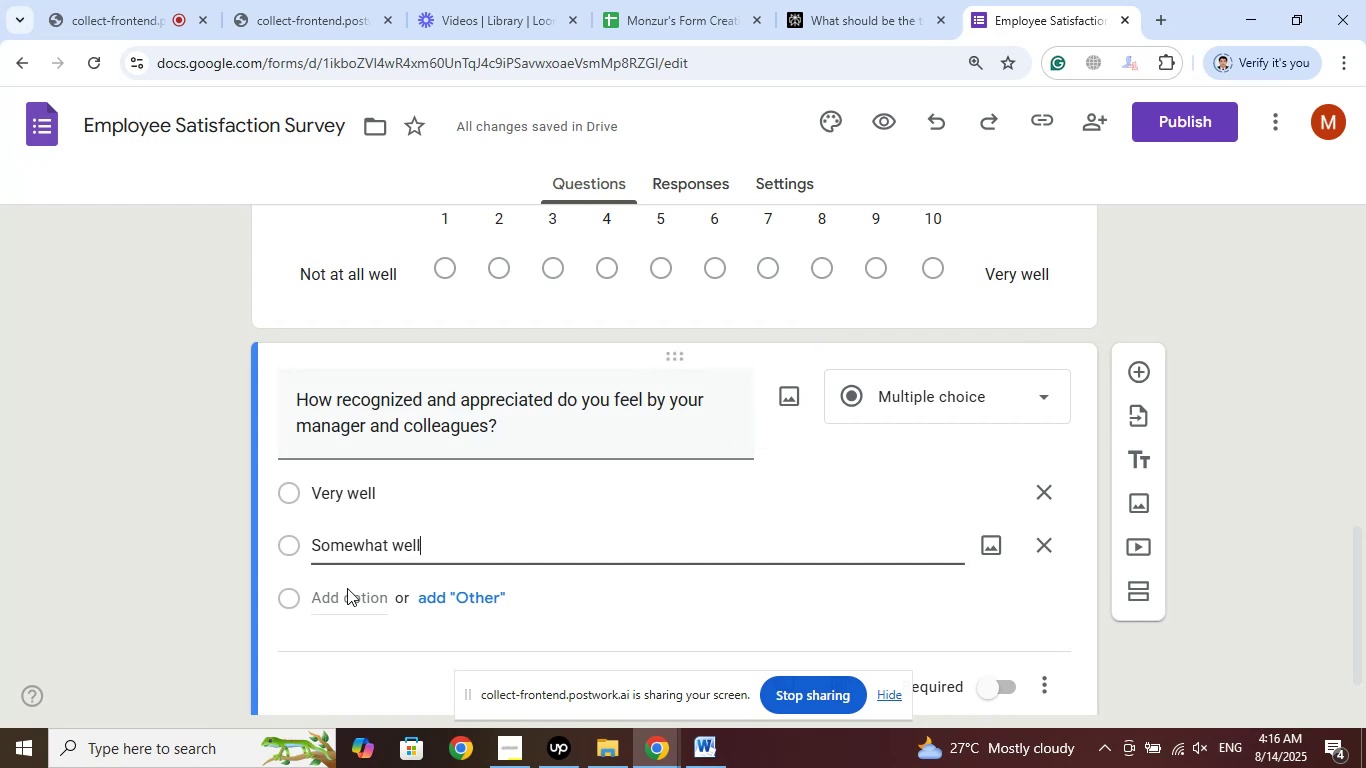 
left_click([332, 597])
 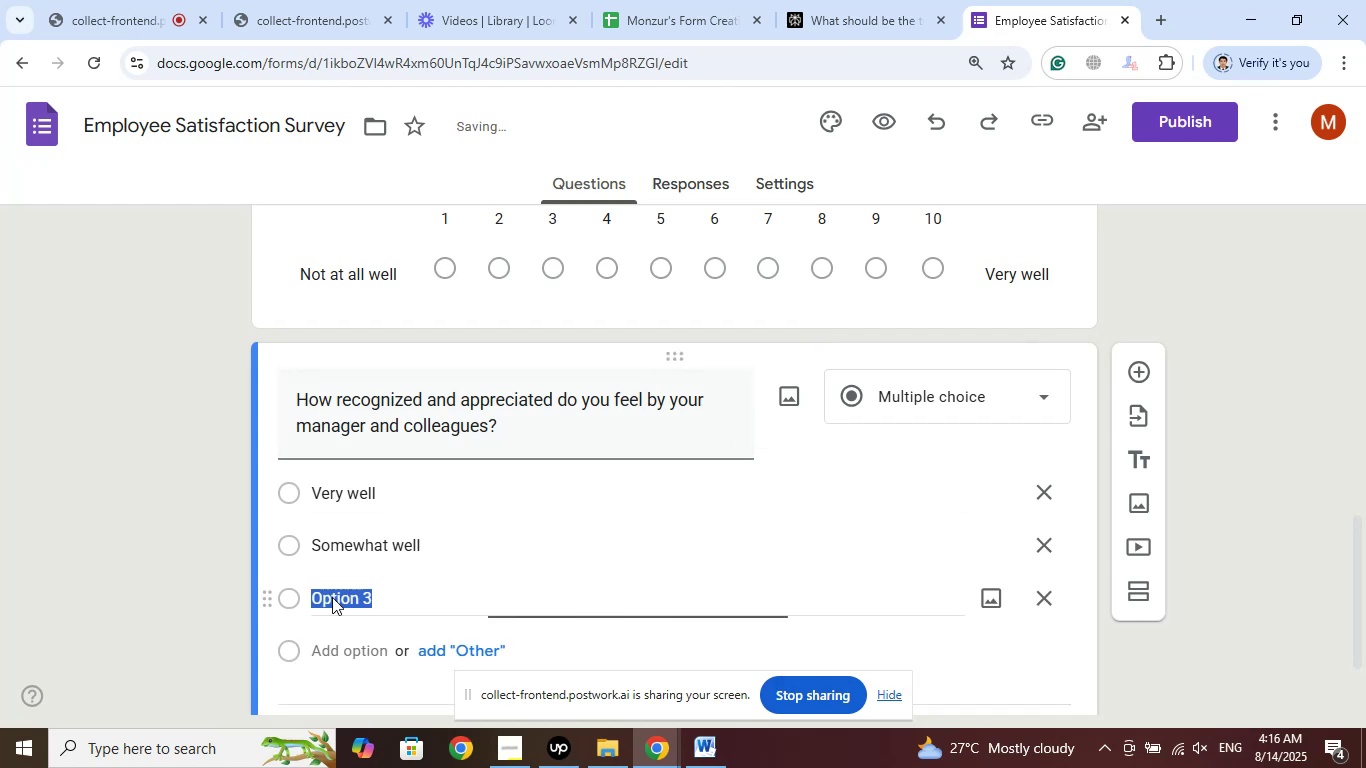 
right_click([332, 597])
 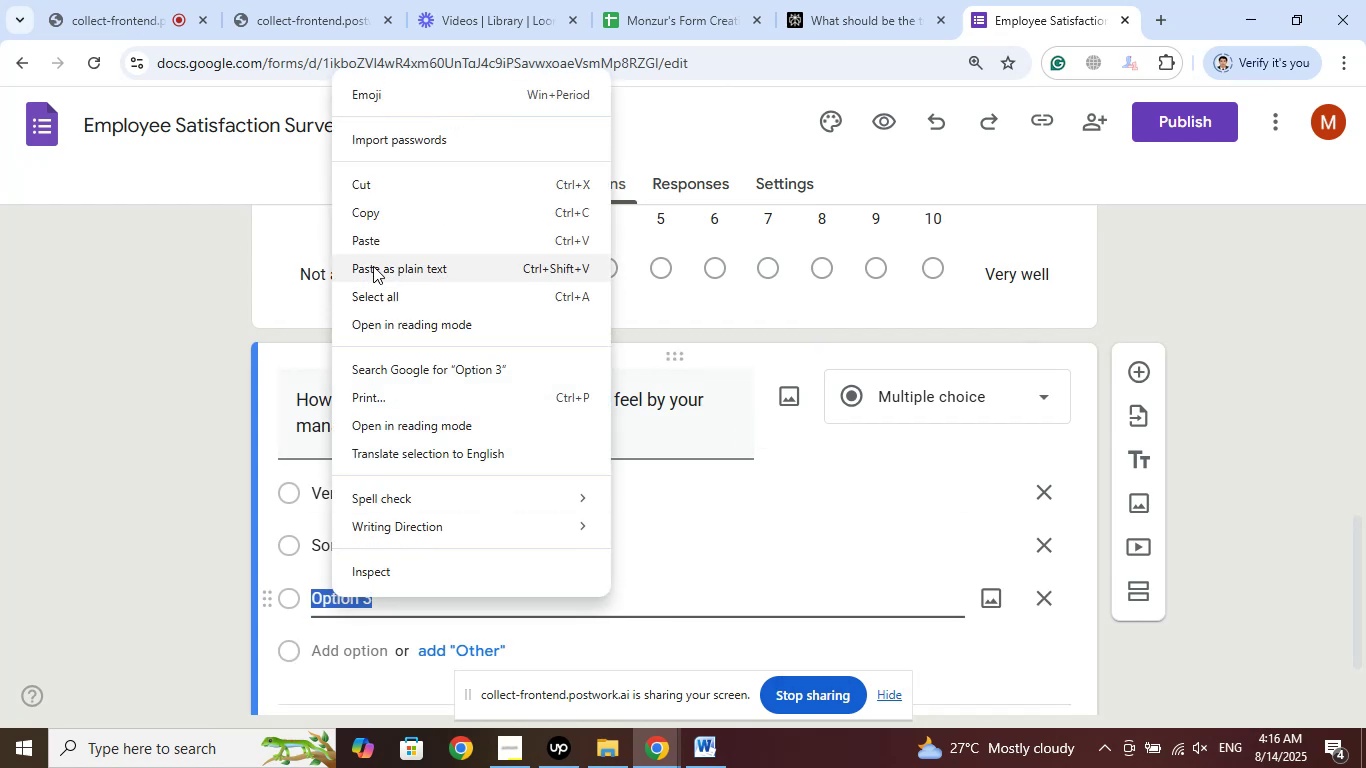 
left_click([370, 243])
 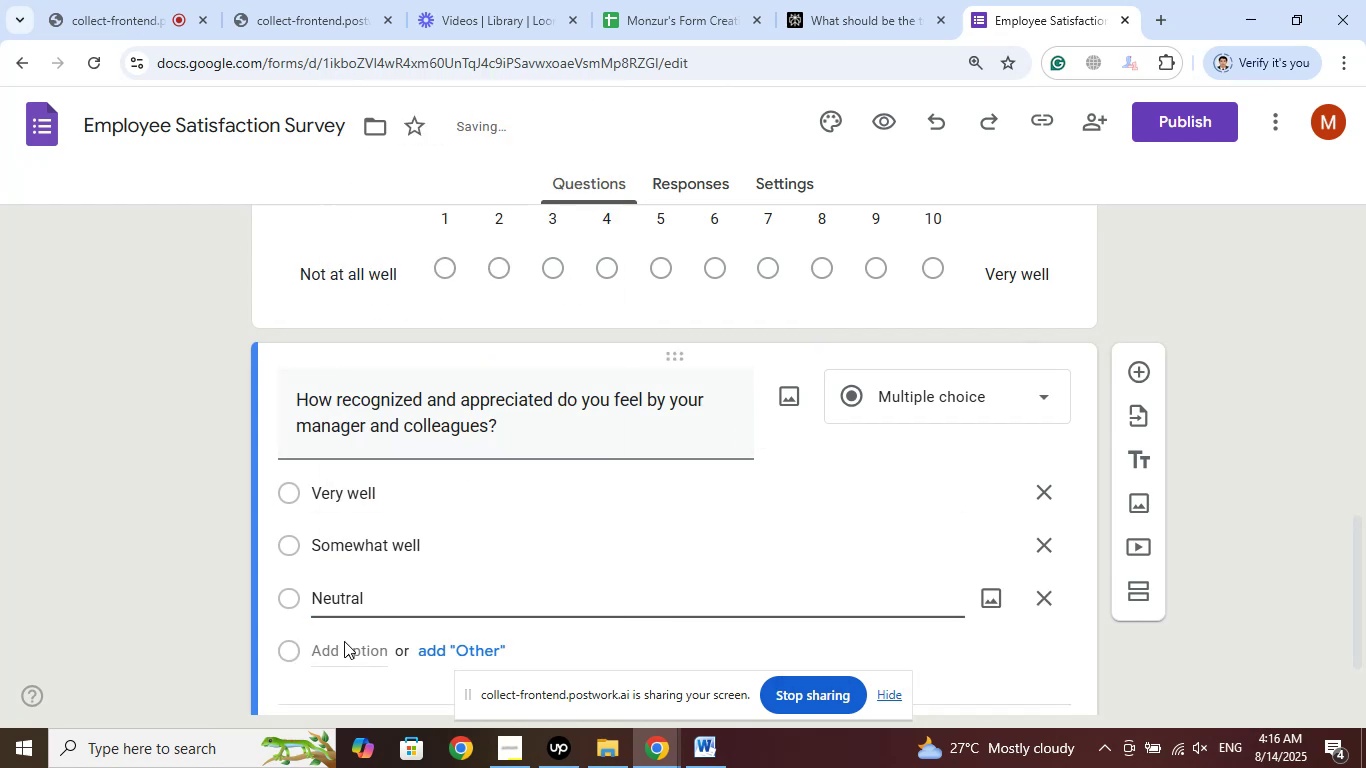 
left_click([344, 642])
 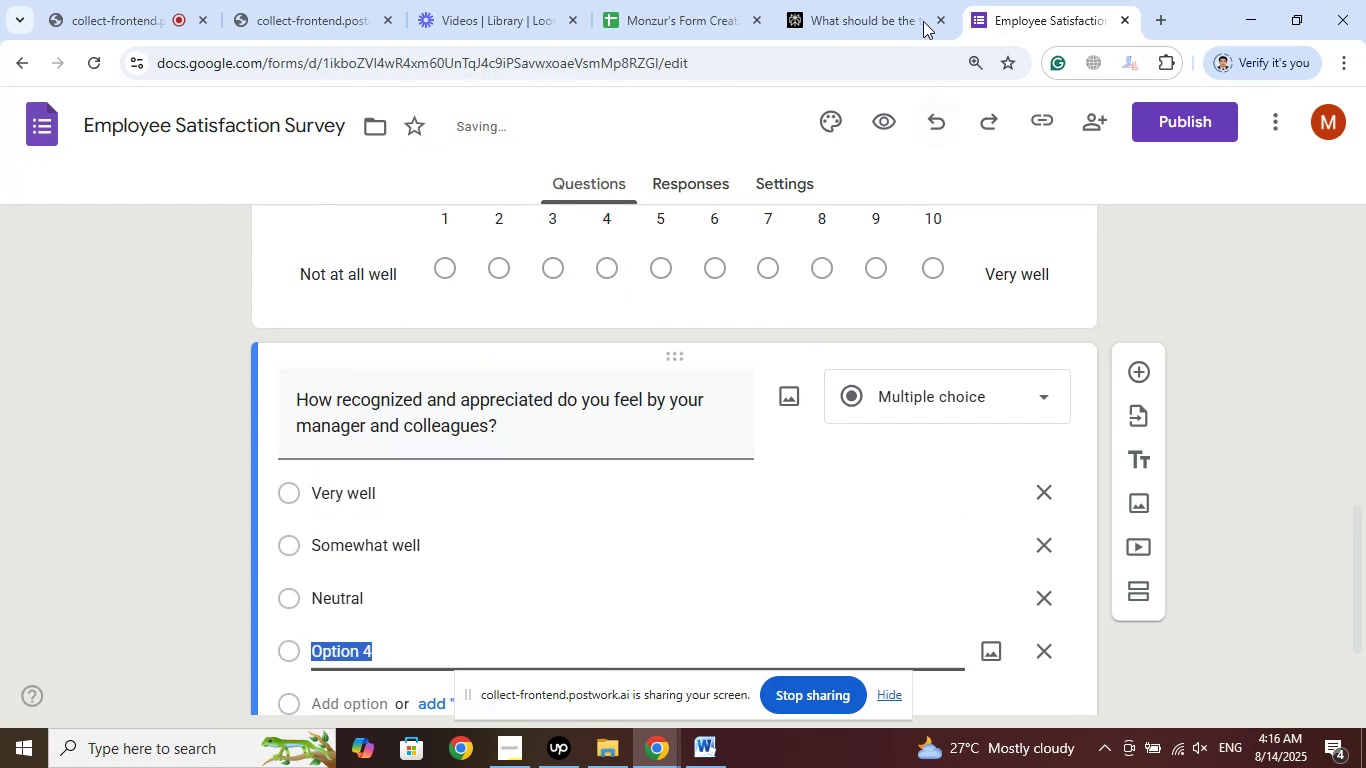 
left_click([891, 0])
 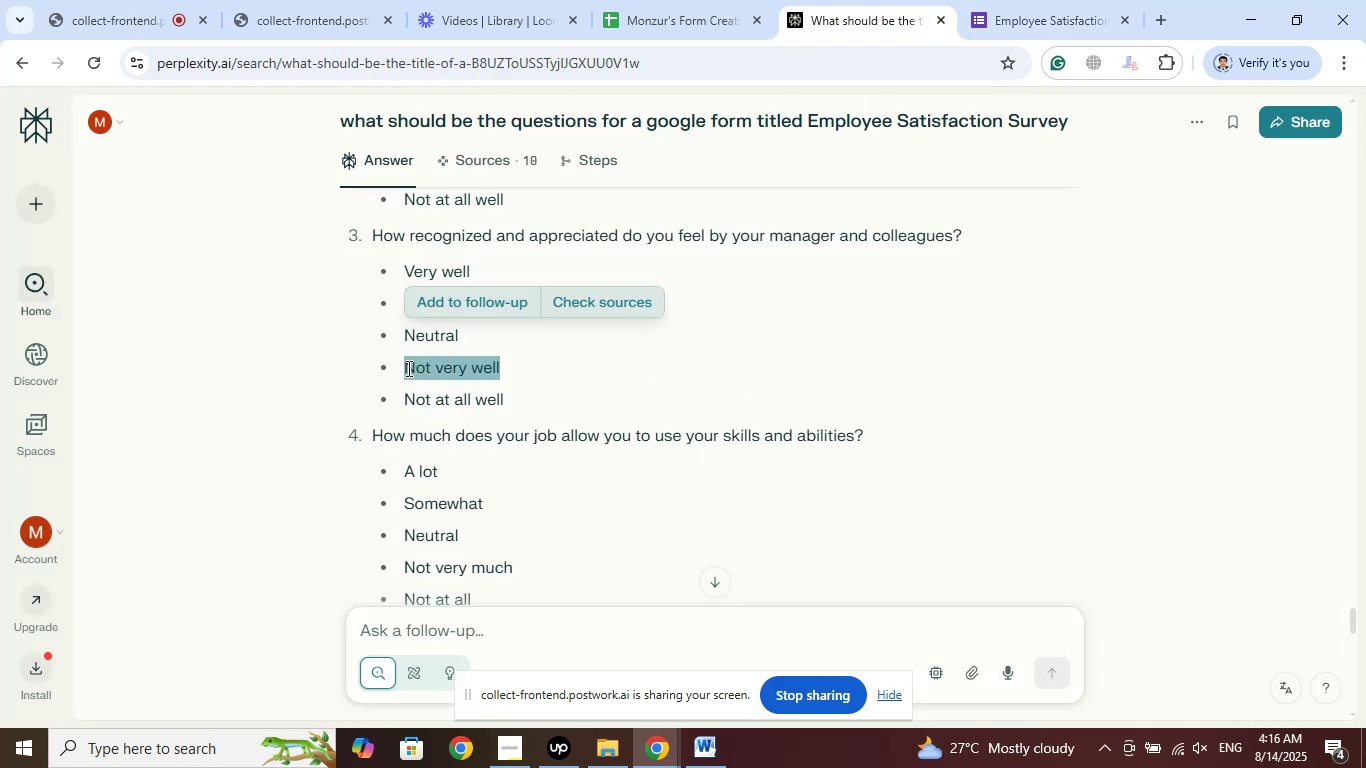 
right_click([451, 374])
 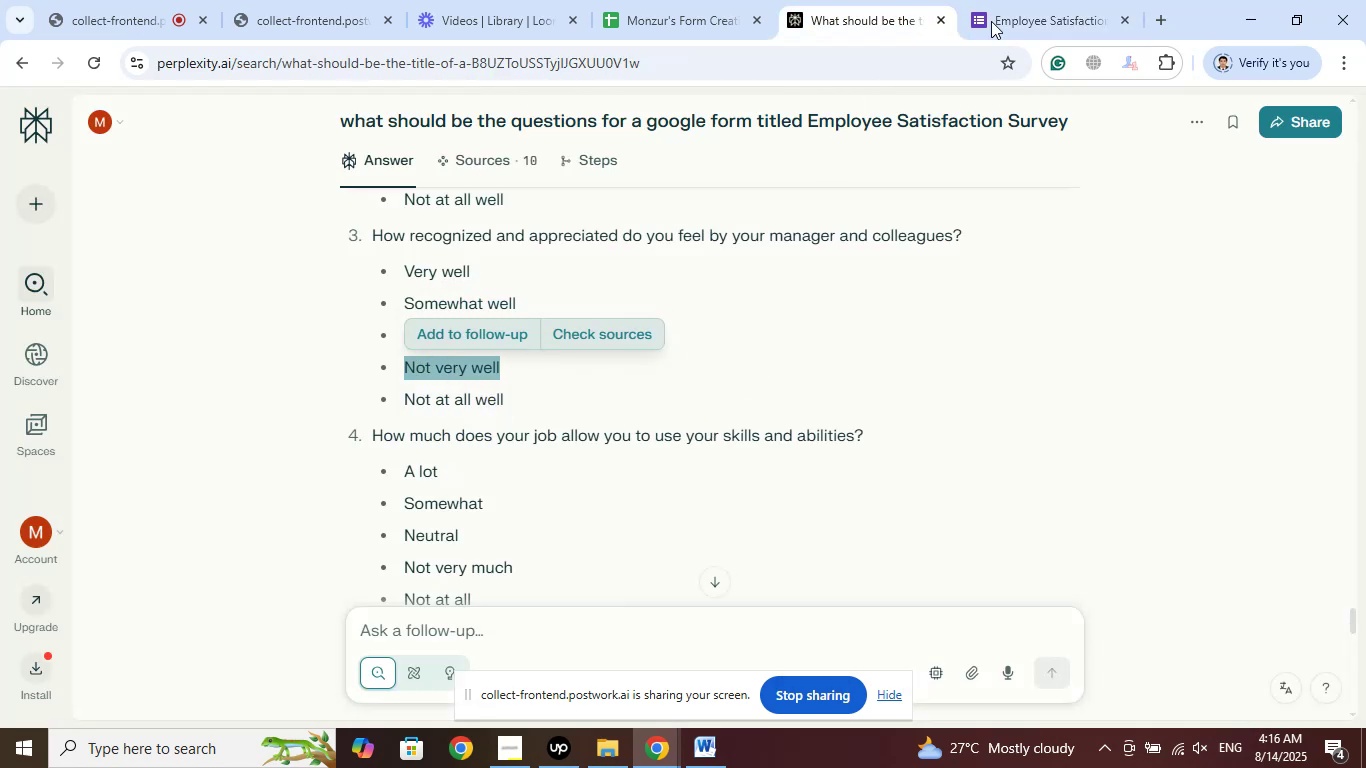 
left_click([1008, 0])
 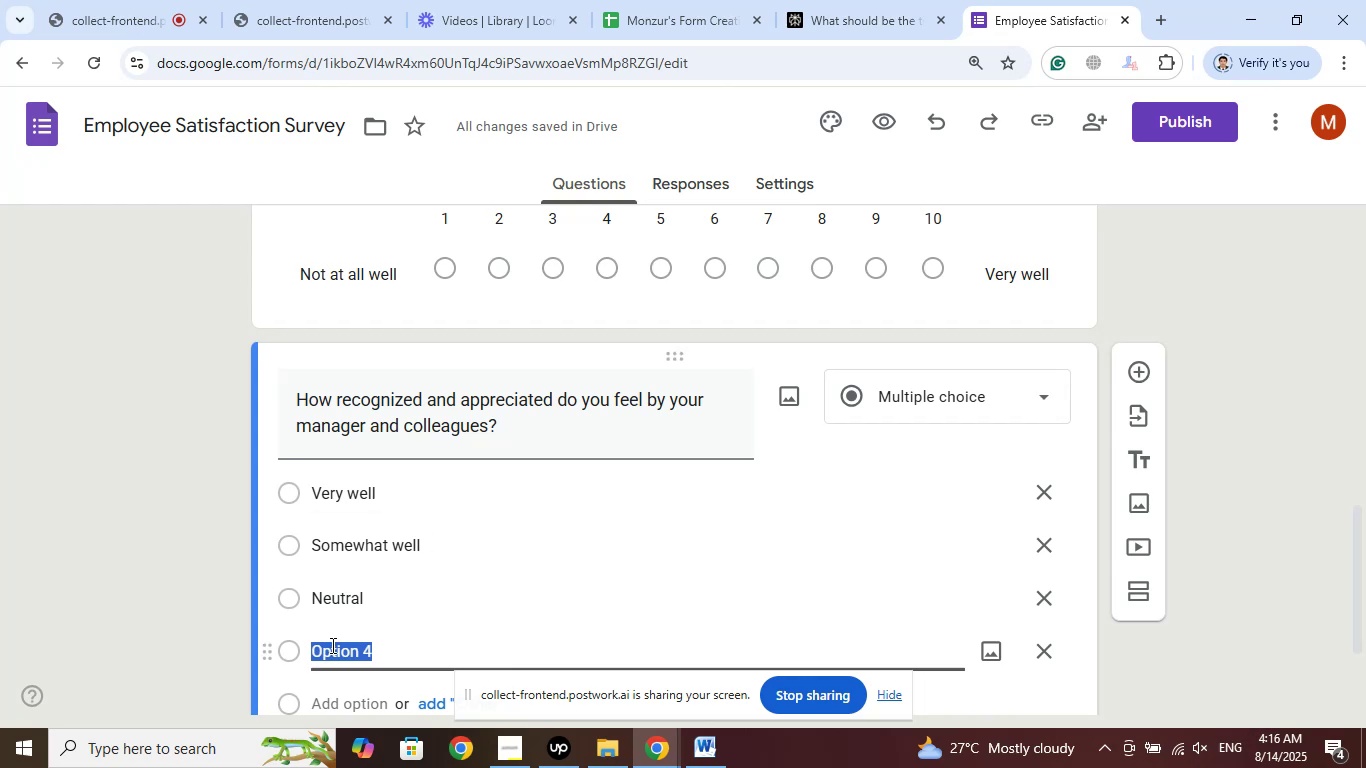 
right_click([330, 646])
 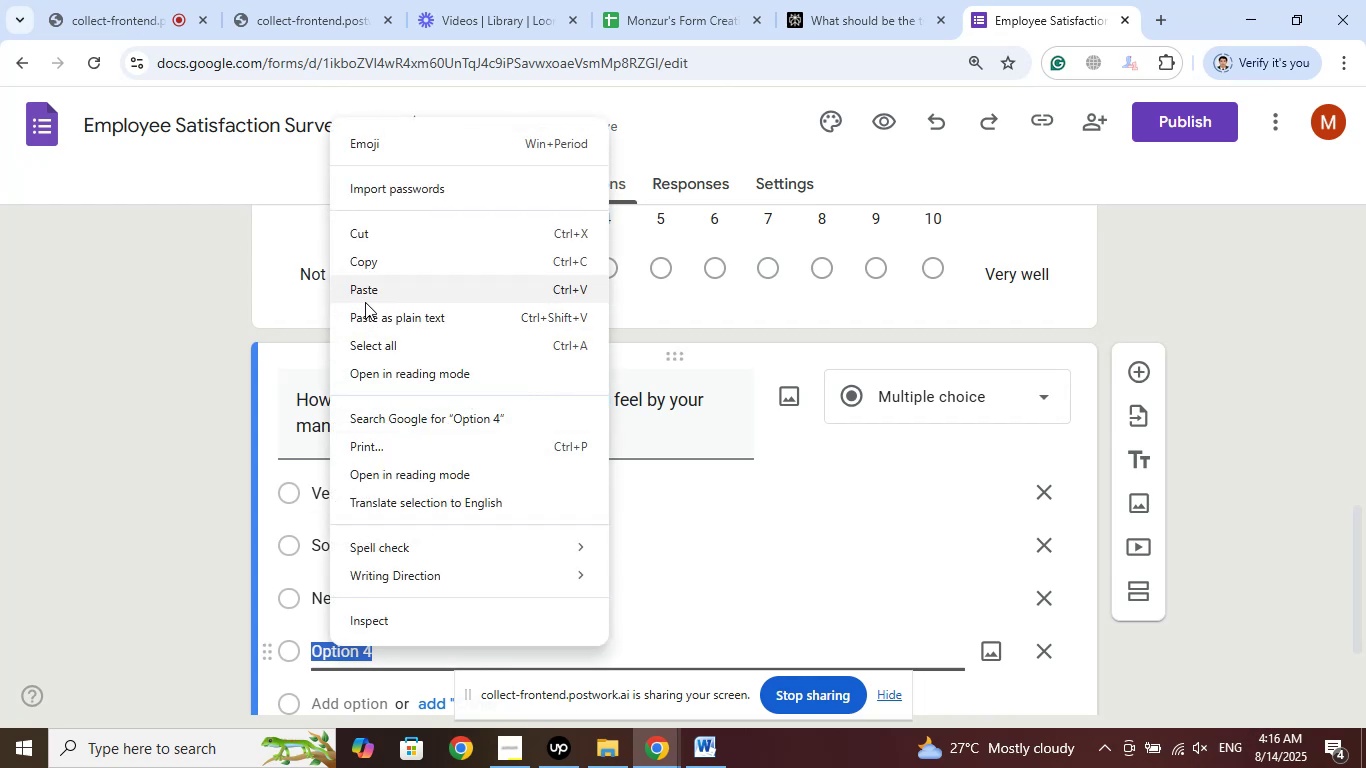 
left_click([364, 292])
 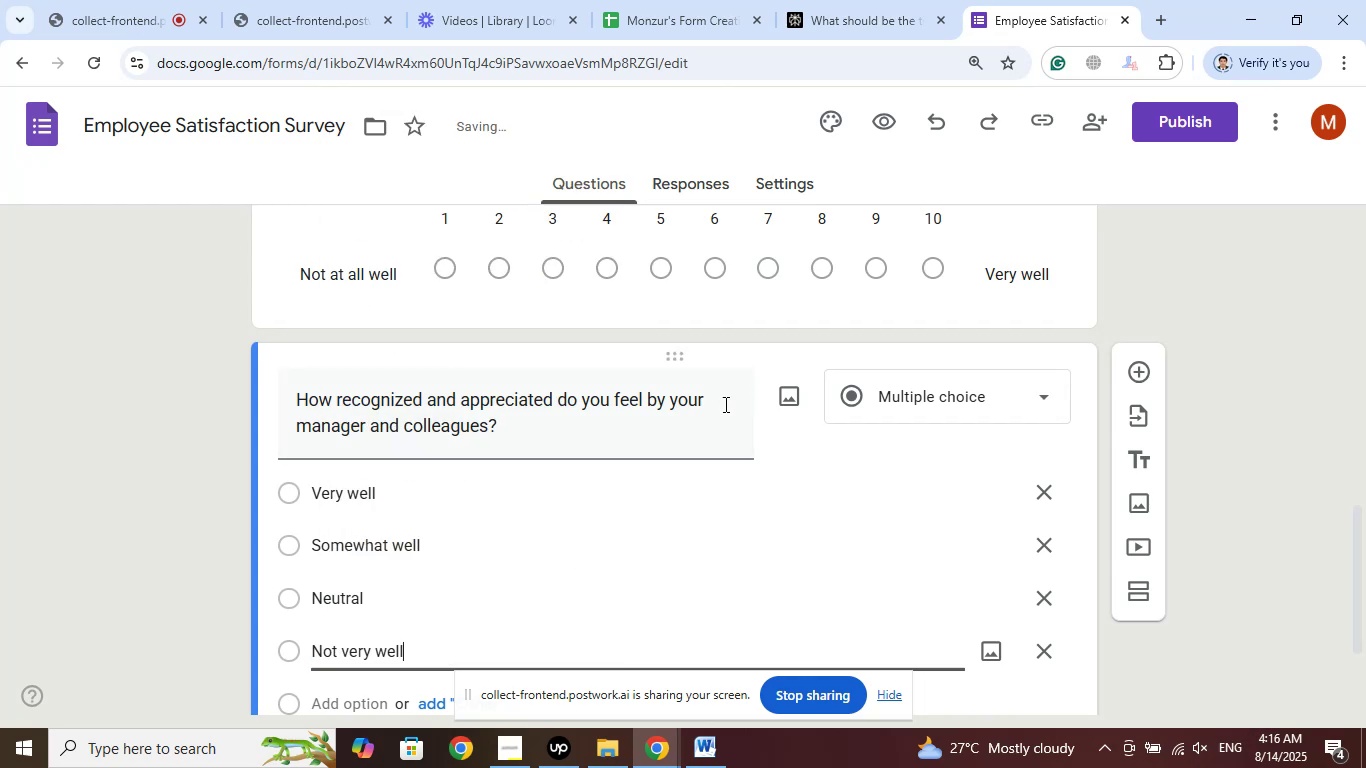 
scroll: coordinate [637, 428], scroll_direction: down, amount: 2.0
 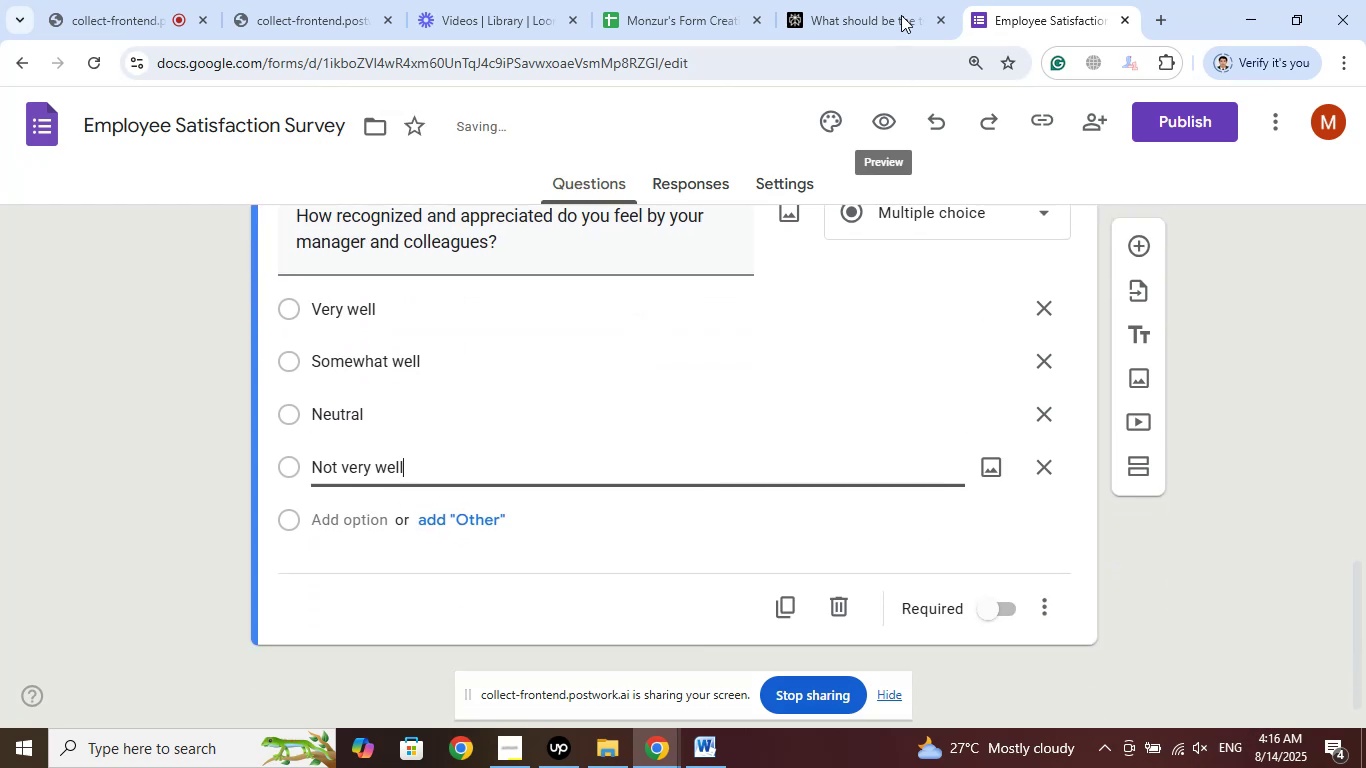 
left_click([872, 0])
 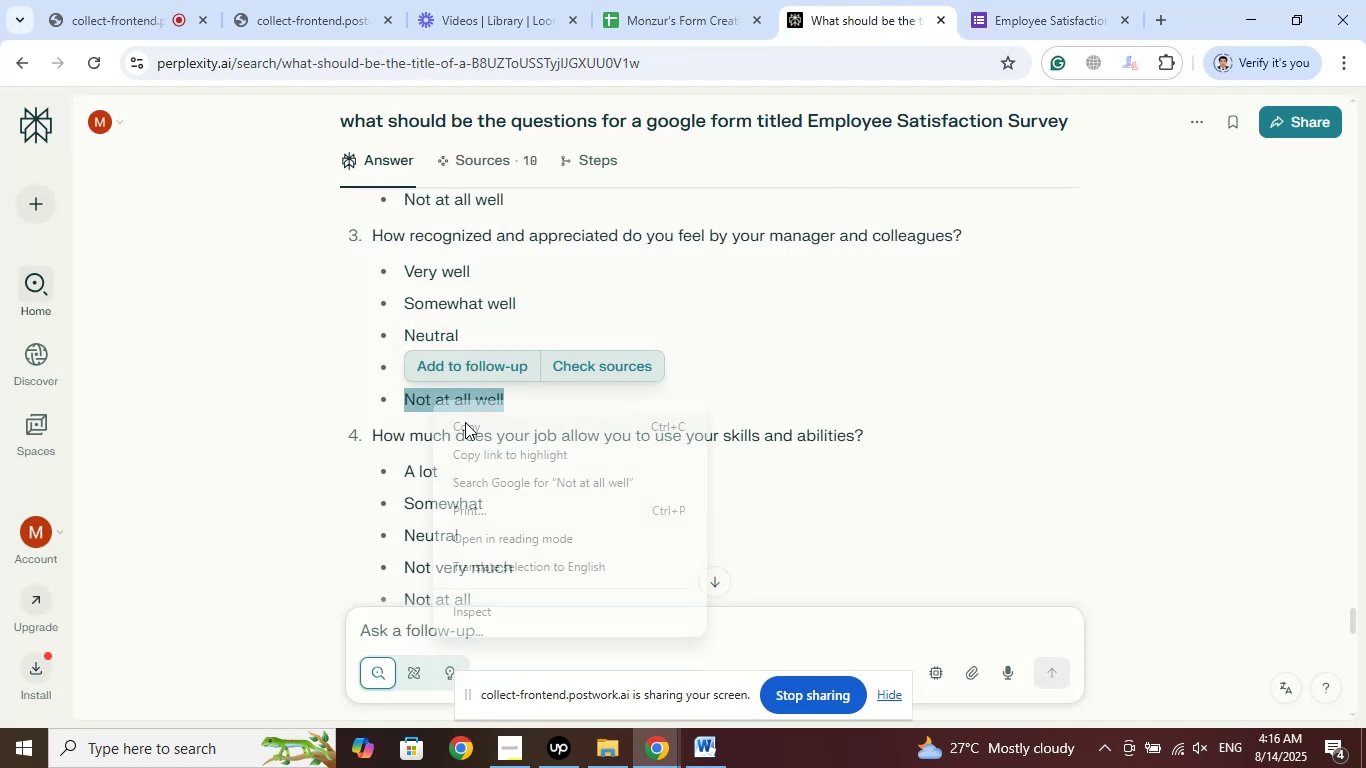 
left_click([994, 0])
 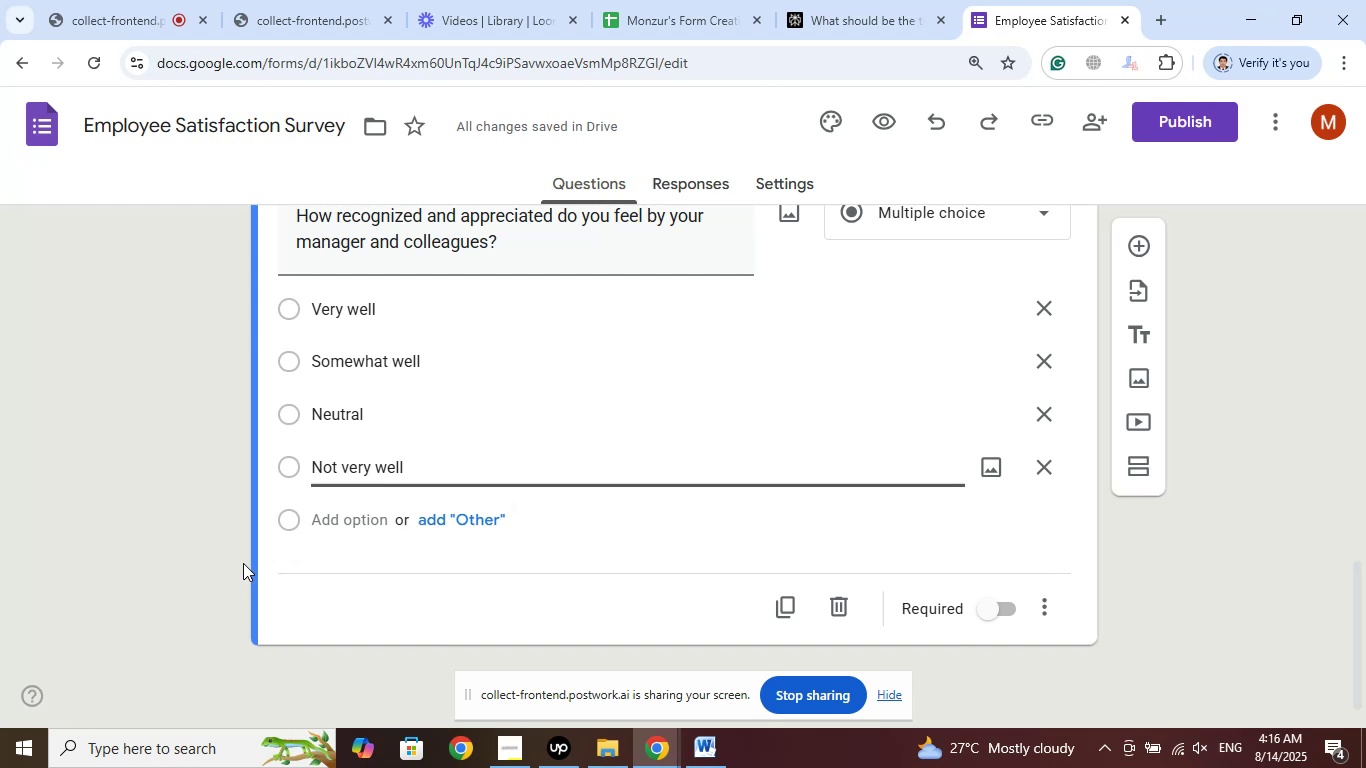 
wait(8.84)
 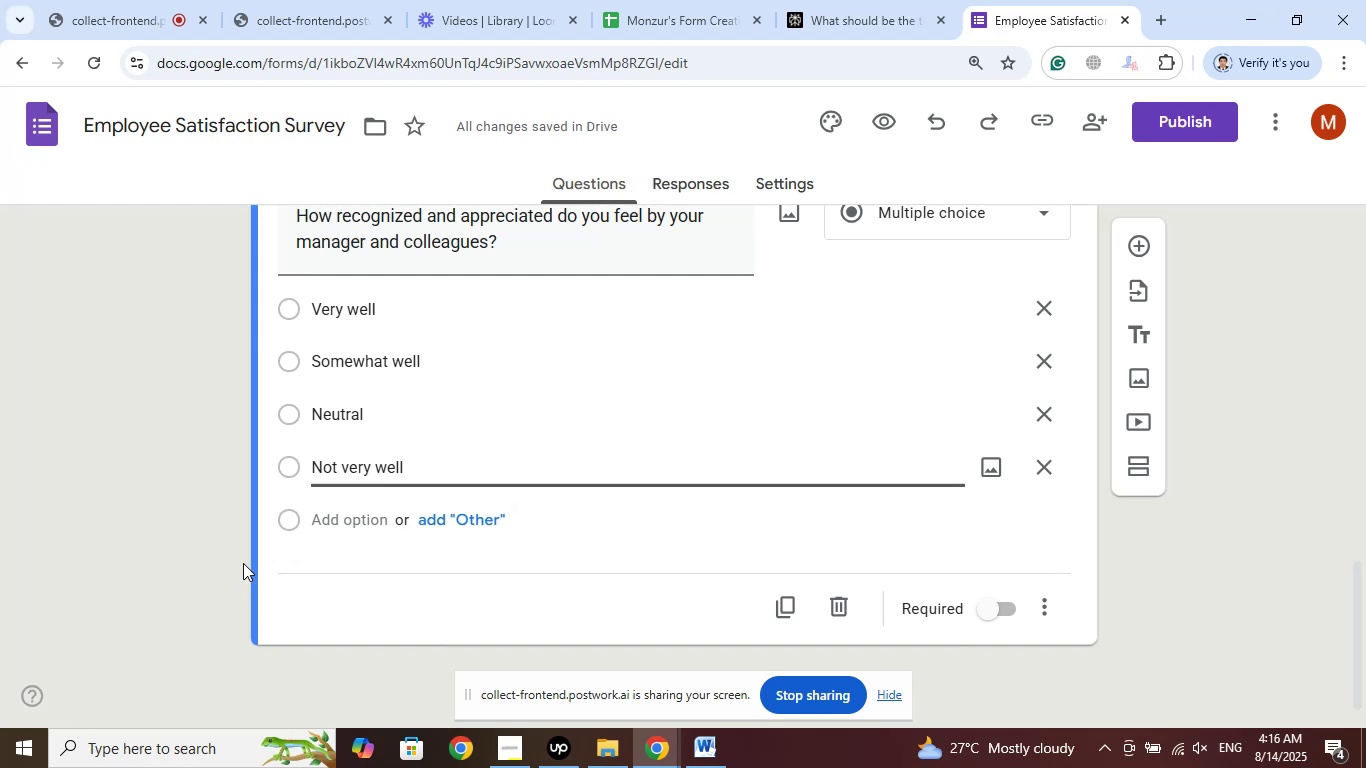 
left_click([368, 524])
 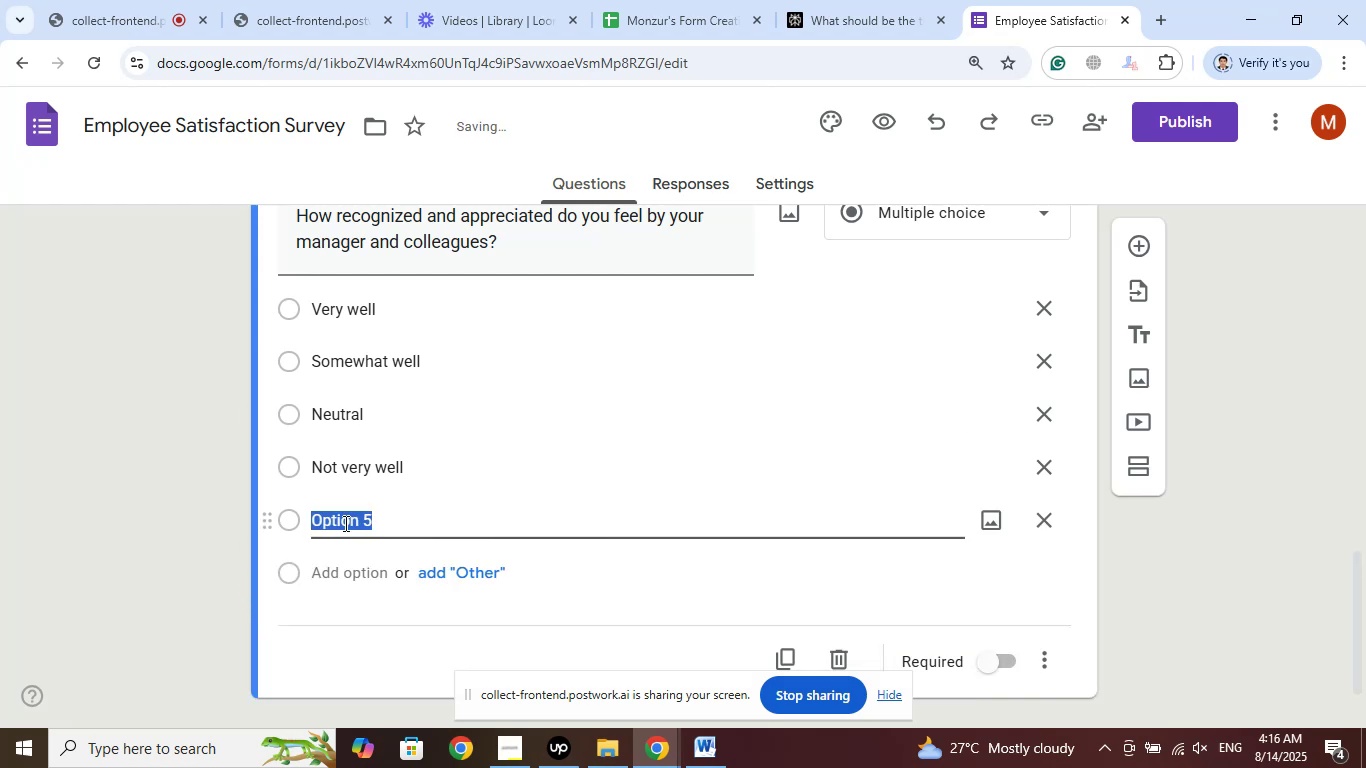 
right_click([330, 523])
 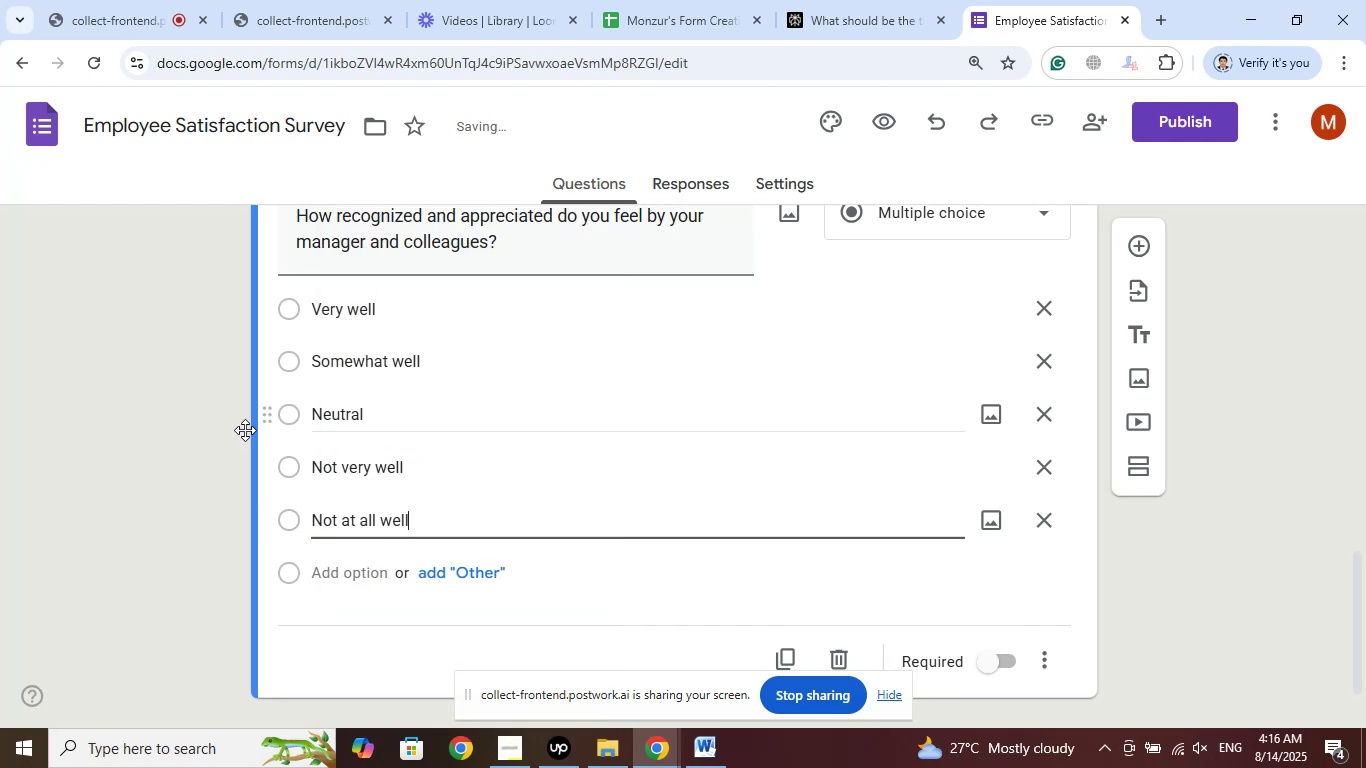 
left_click([157, 441])
 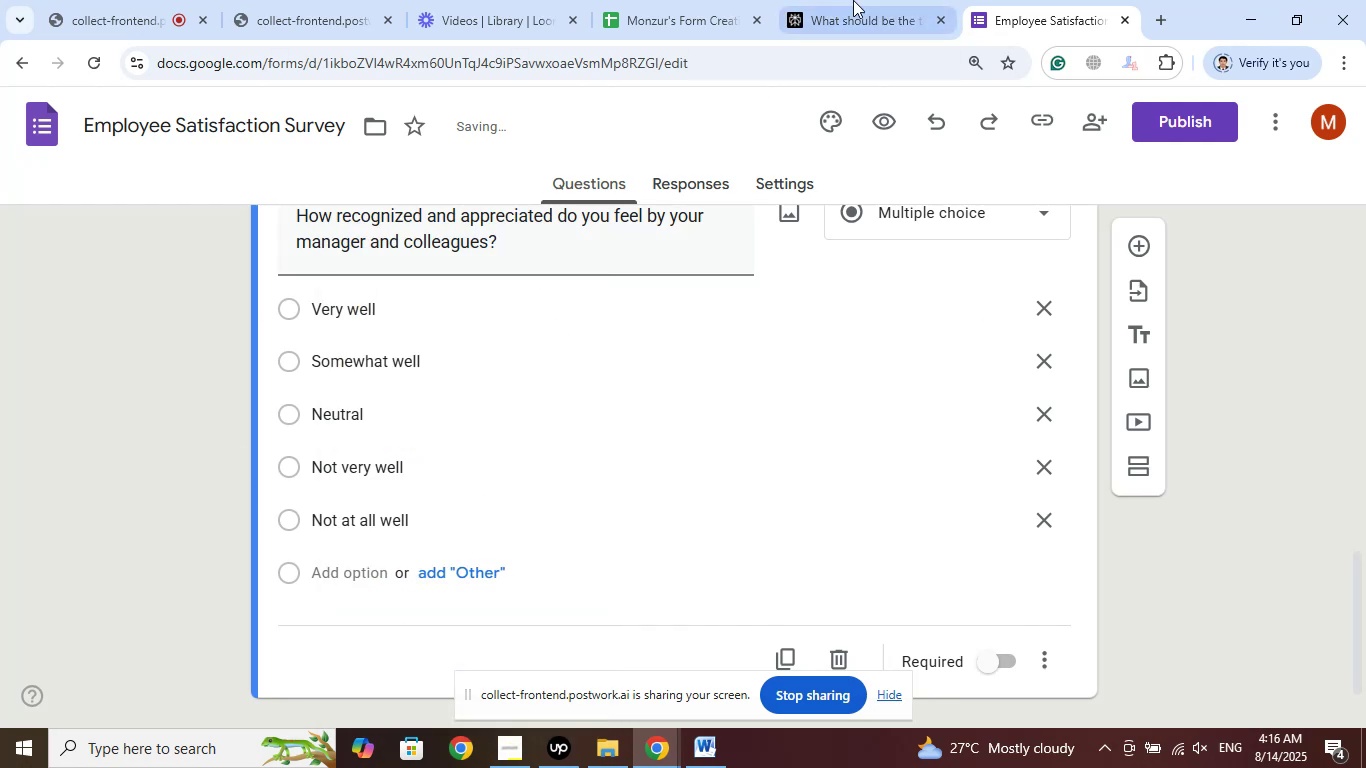 
left_click([858, 0])
 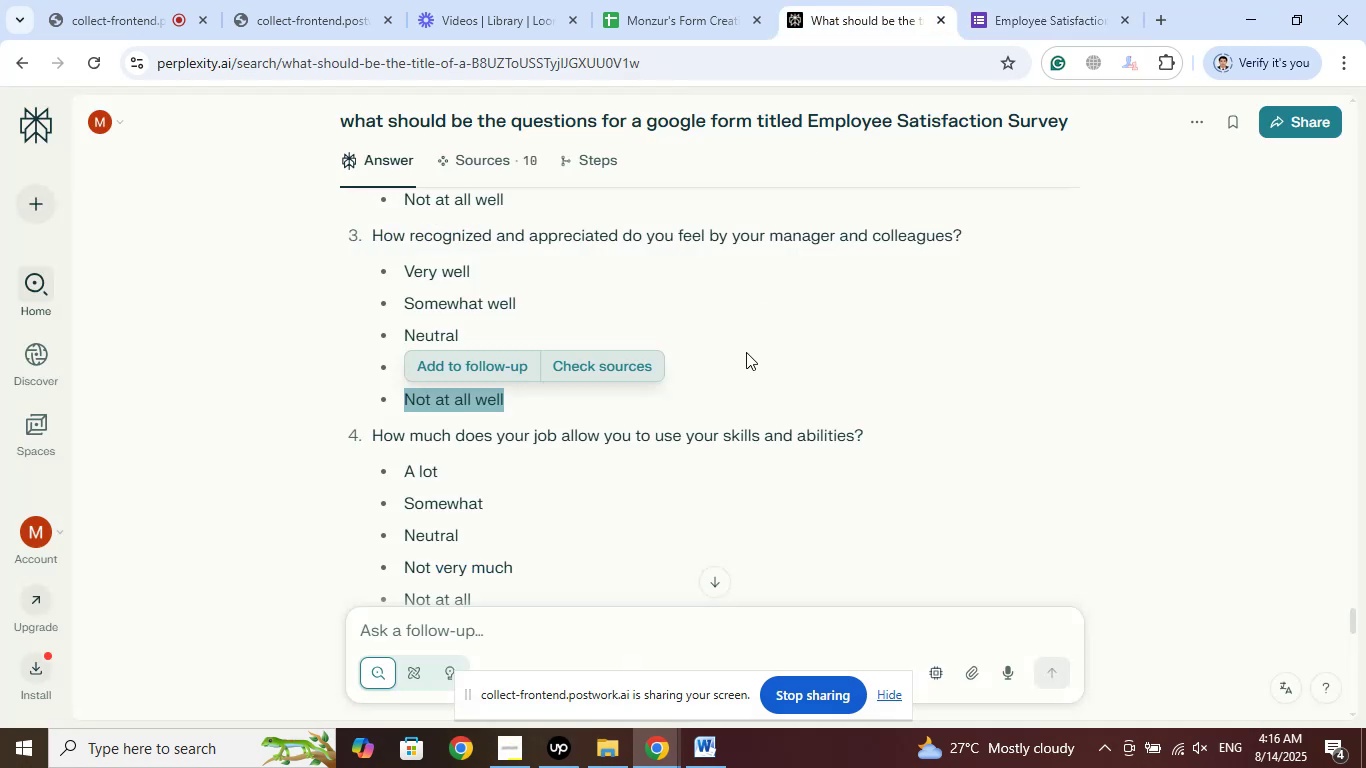 
scroll: coordinate [798, 399], scroll_direction: down, amount: 2.0
 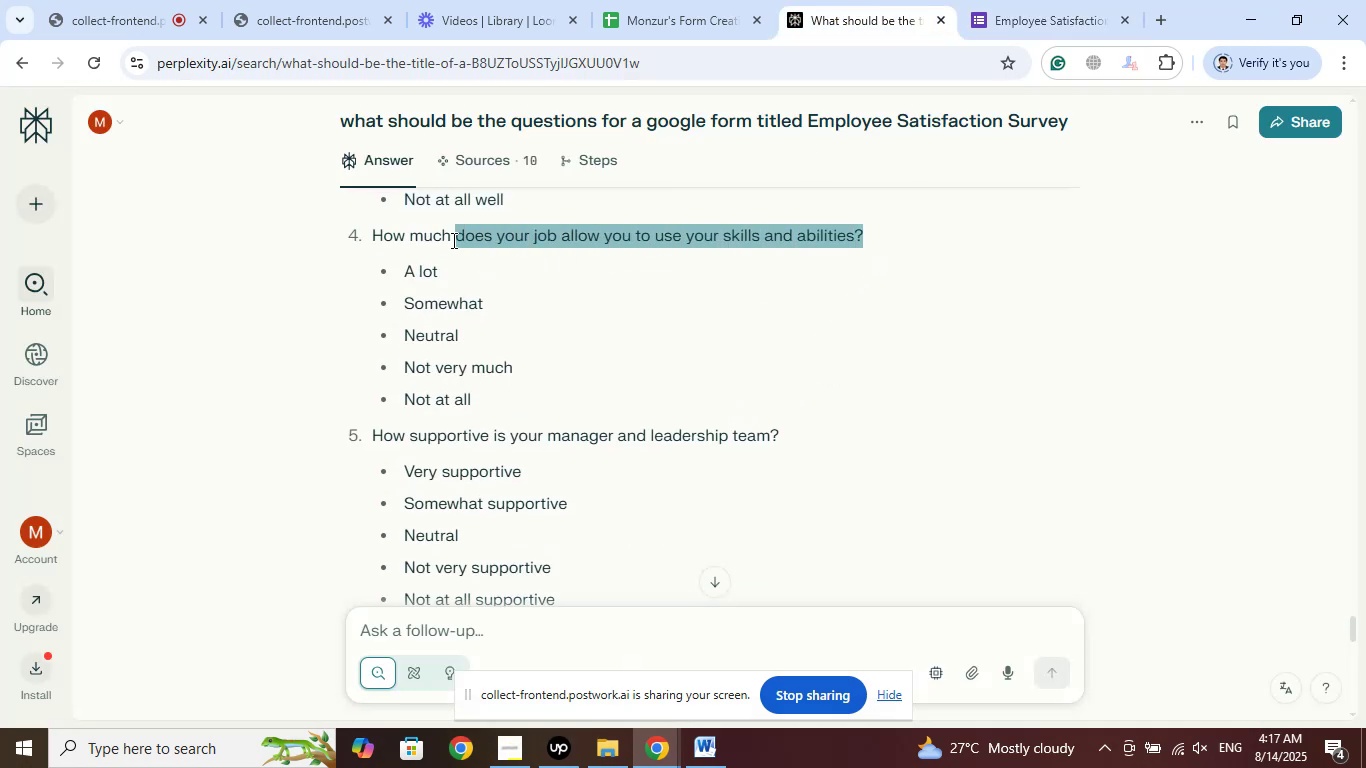 
wait(7.2)
 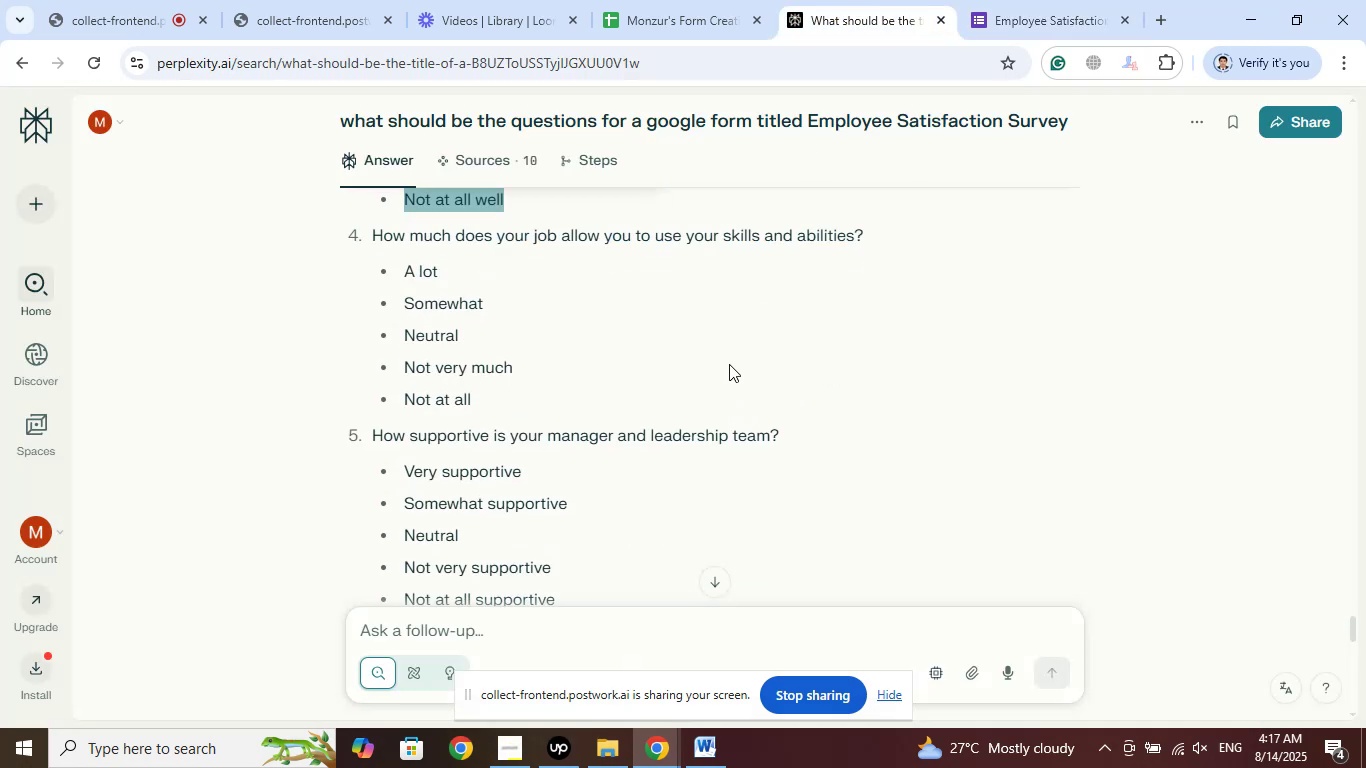 
right_click([425, 232])
 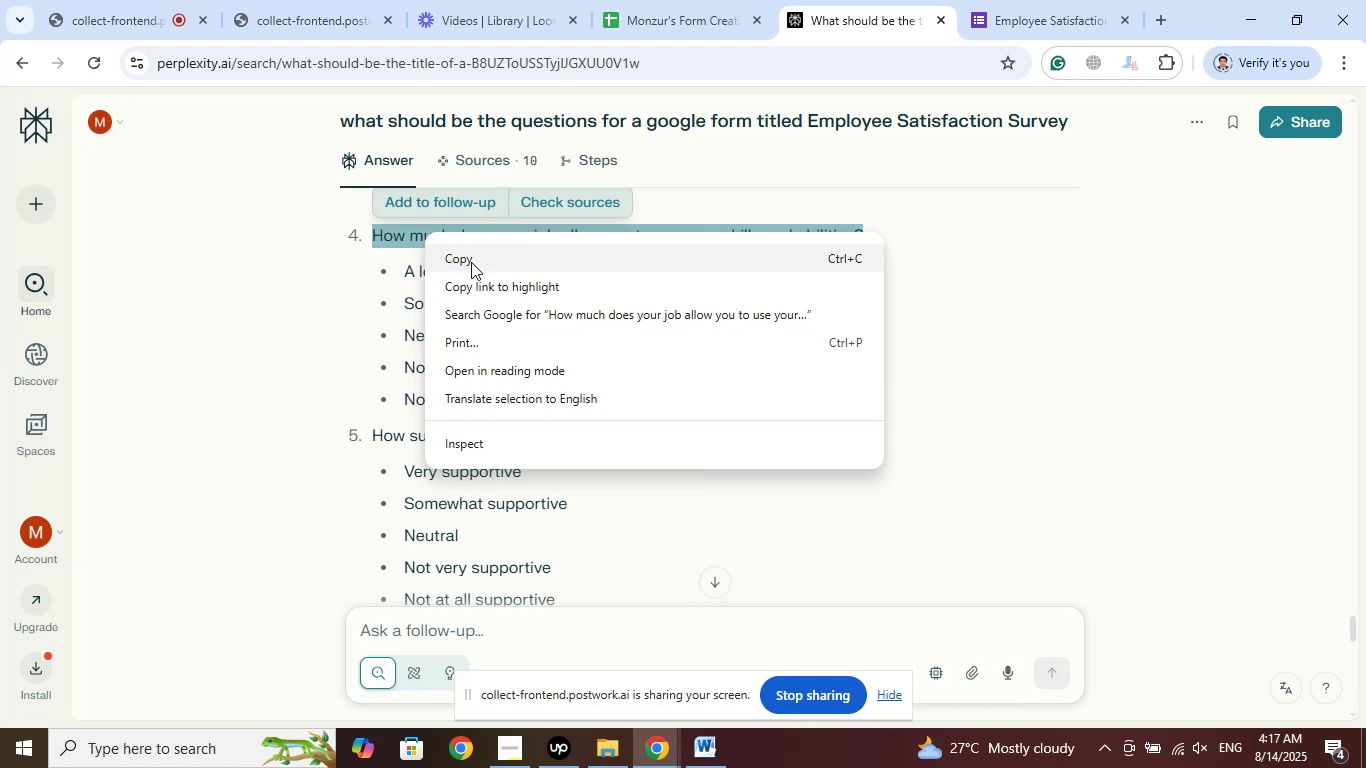 
left_click([471, 262])
 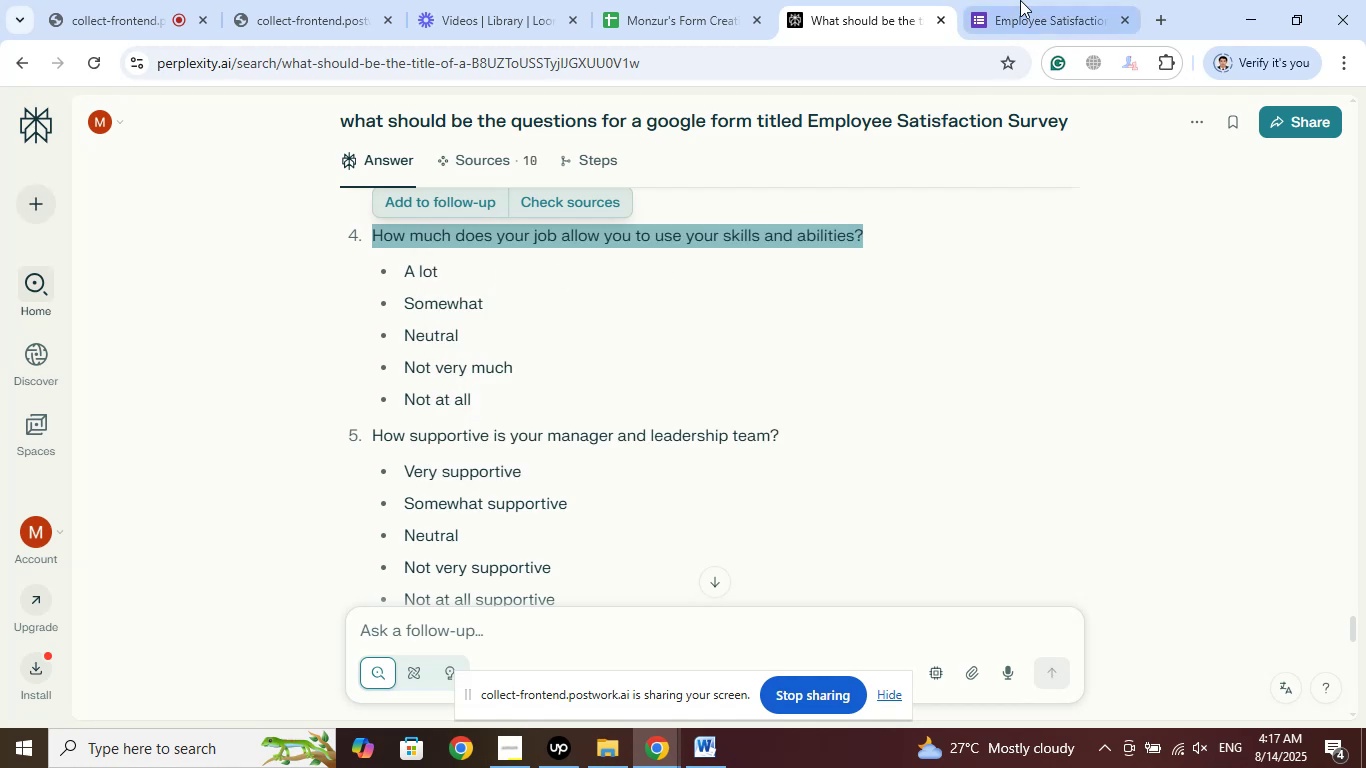 
left_click([1025, 0])
 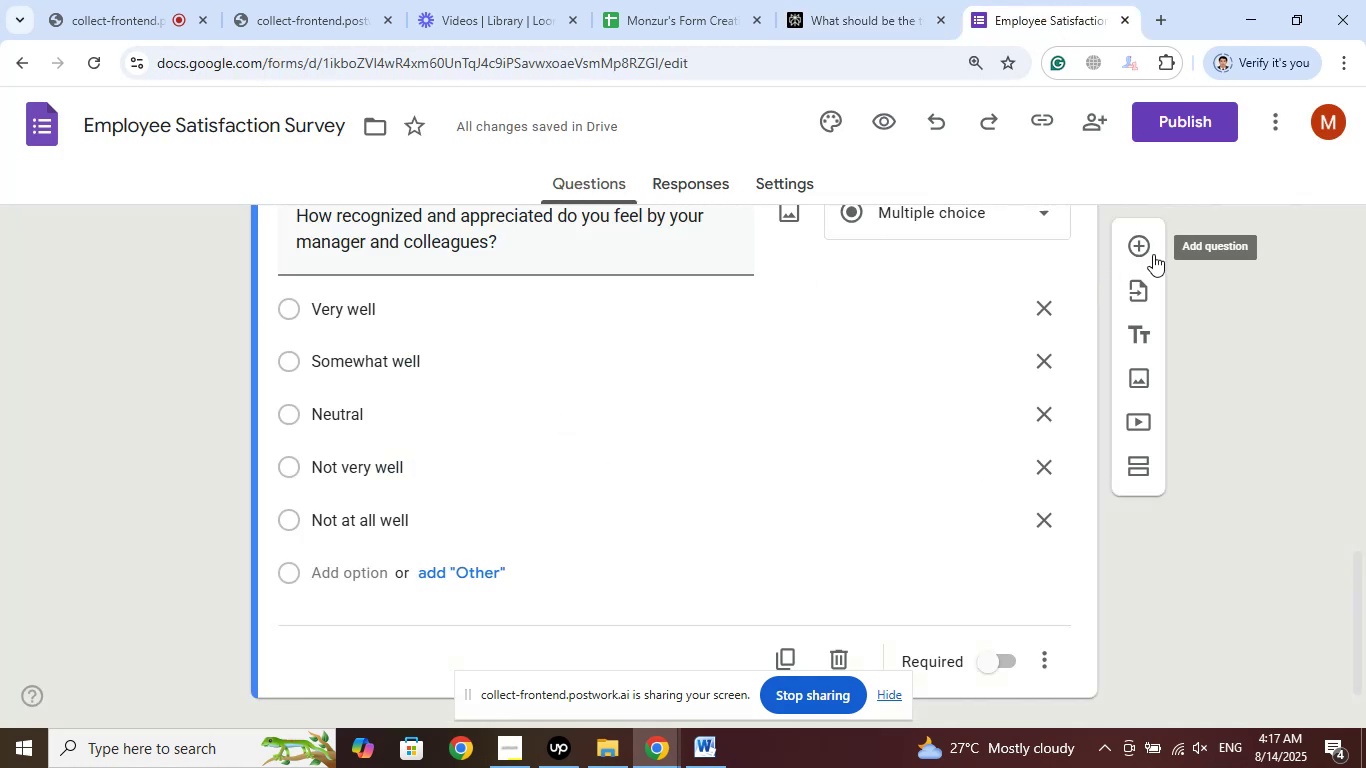 
left_click([1138, 245])
 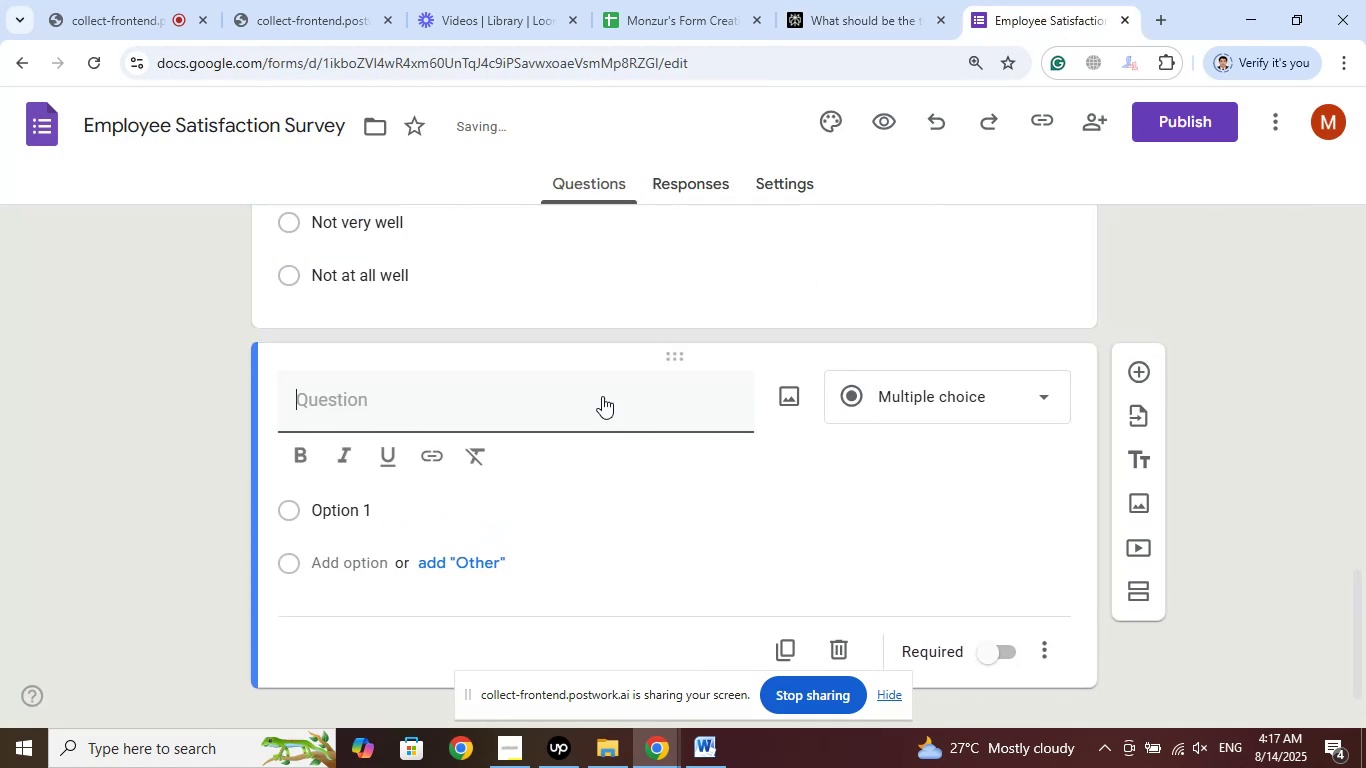 
scroll: coordinate [524, 377], scroll_direction: up, amount: 3.0
 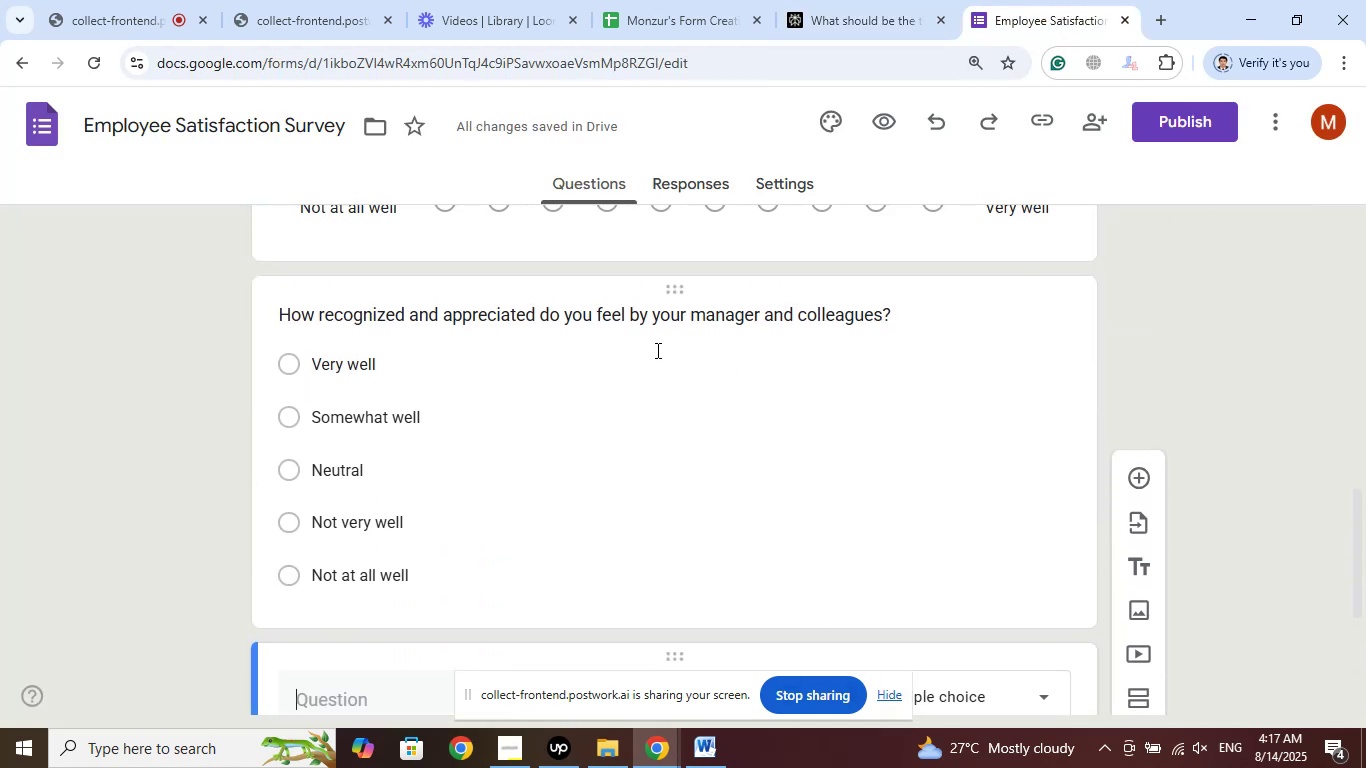 
left_click([691, 315])
 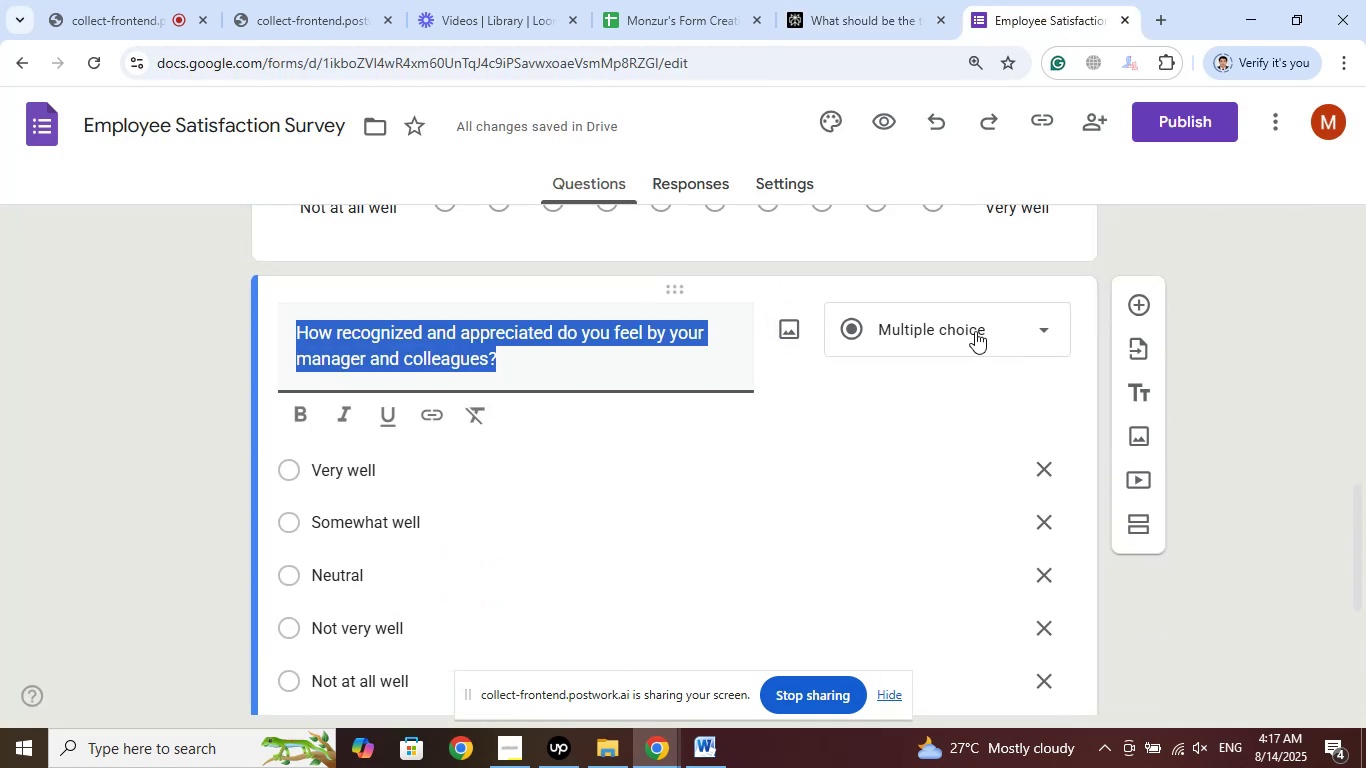 
left_click([965, 330])
 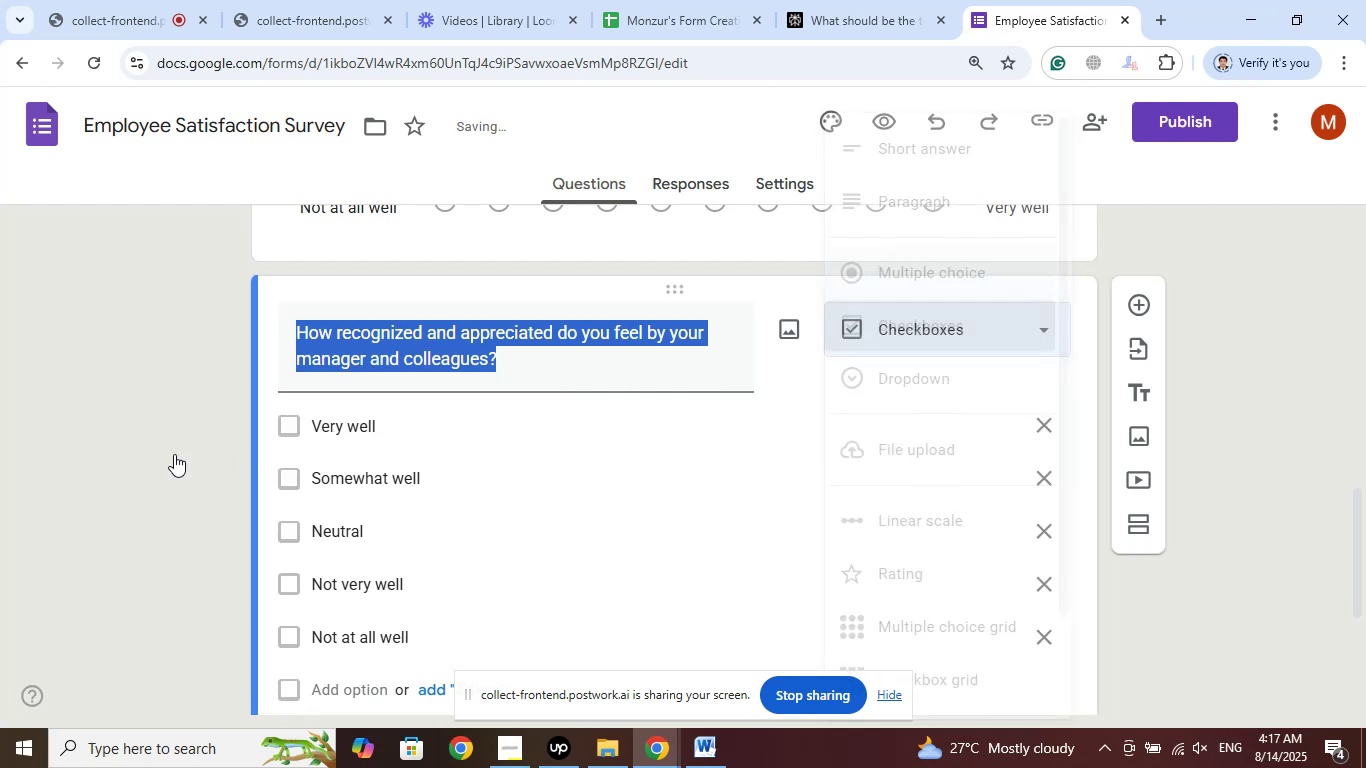 
left_click([148, 446])
 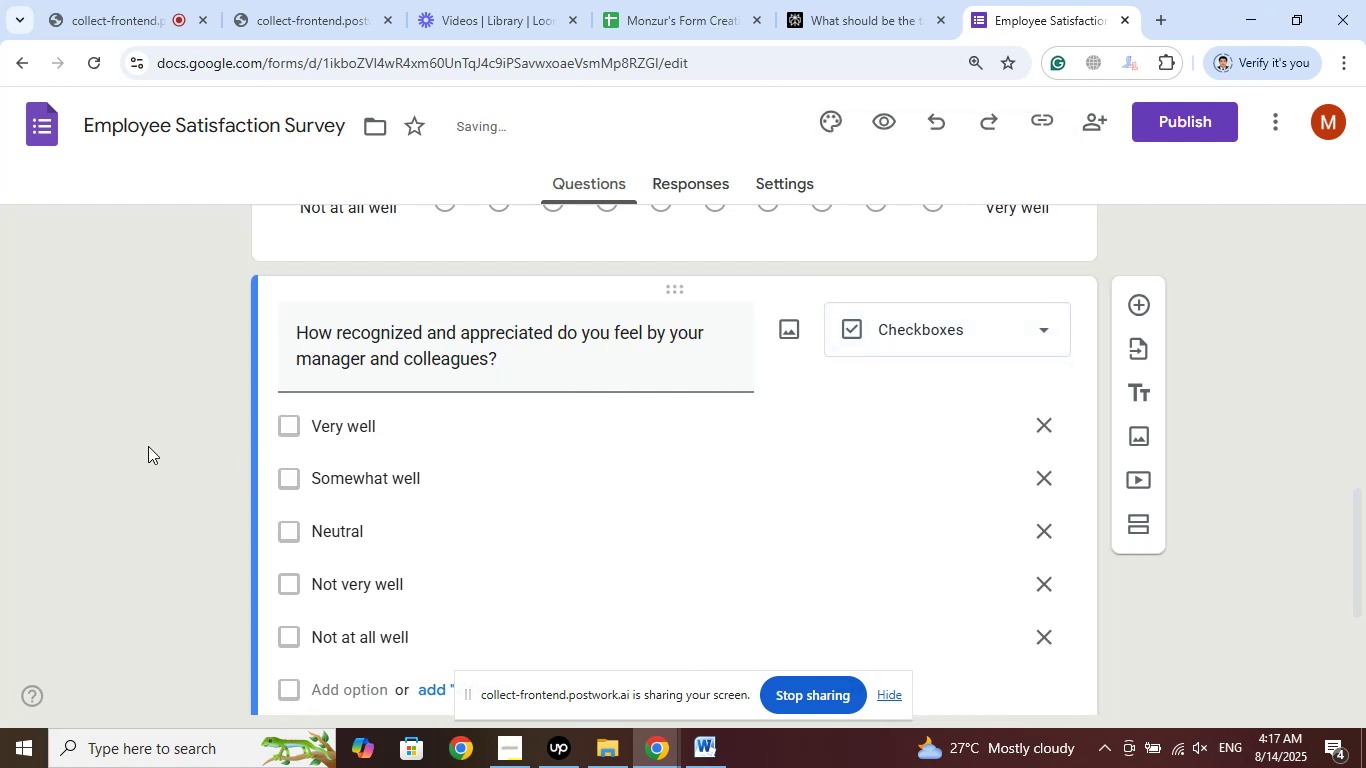 
scroll: coordinate [173, 431], scroll_direction: down, amount: 2.0
 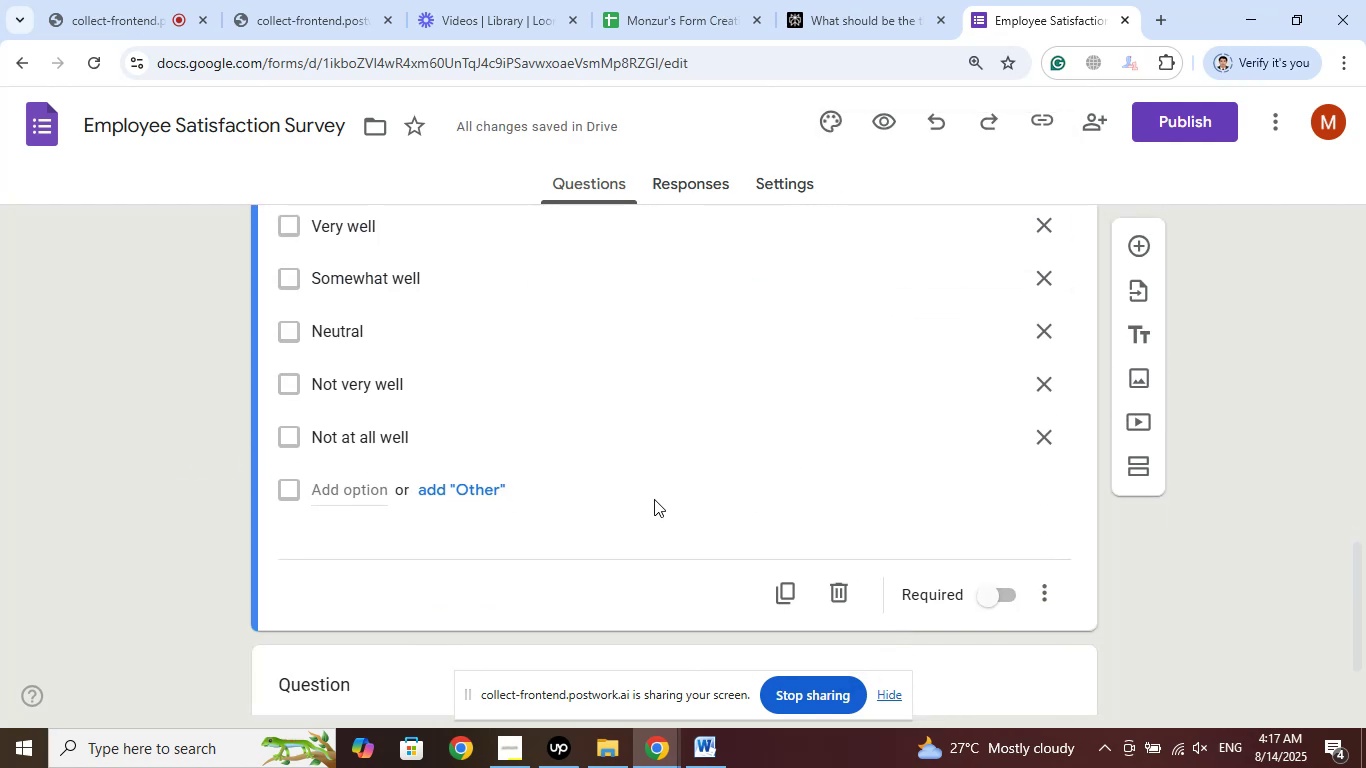 
left_click([620, 499])
 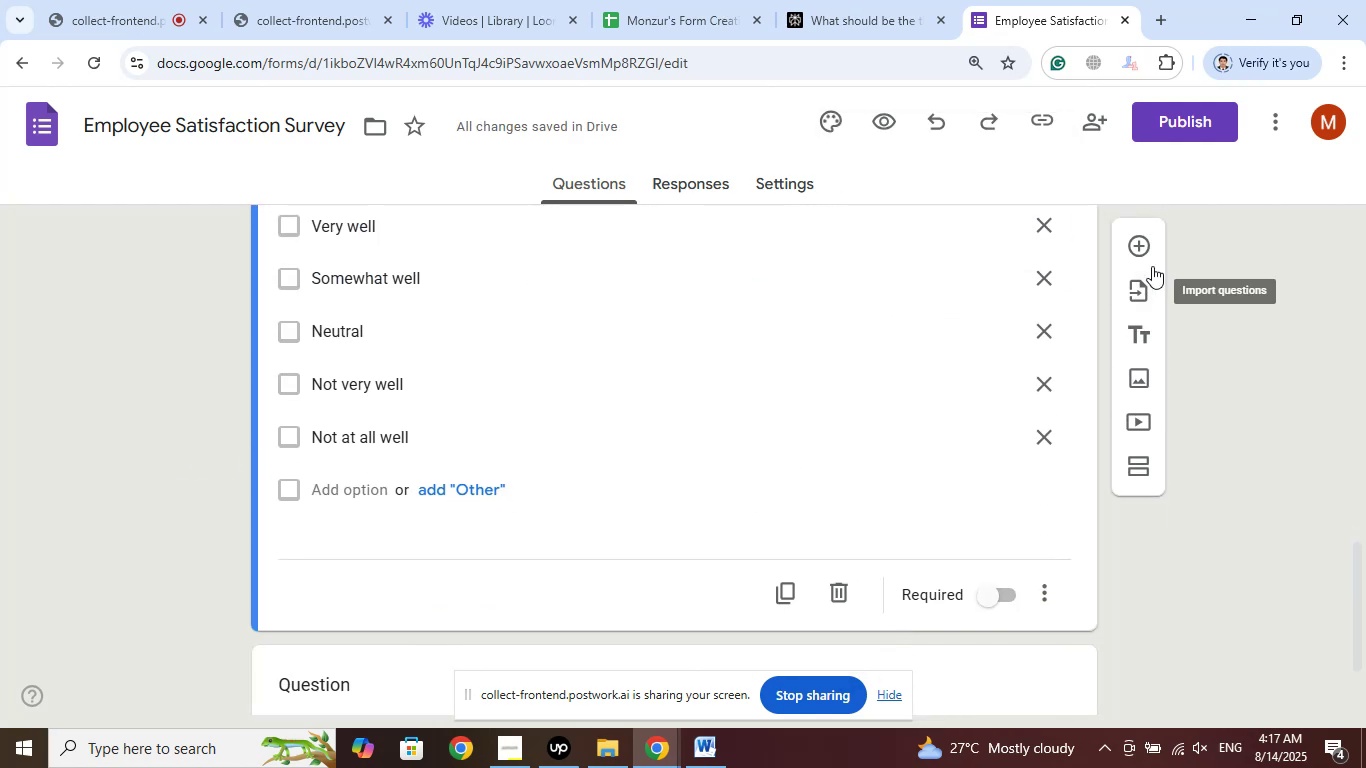 
left_click([1149, 248])
 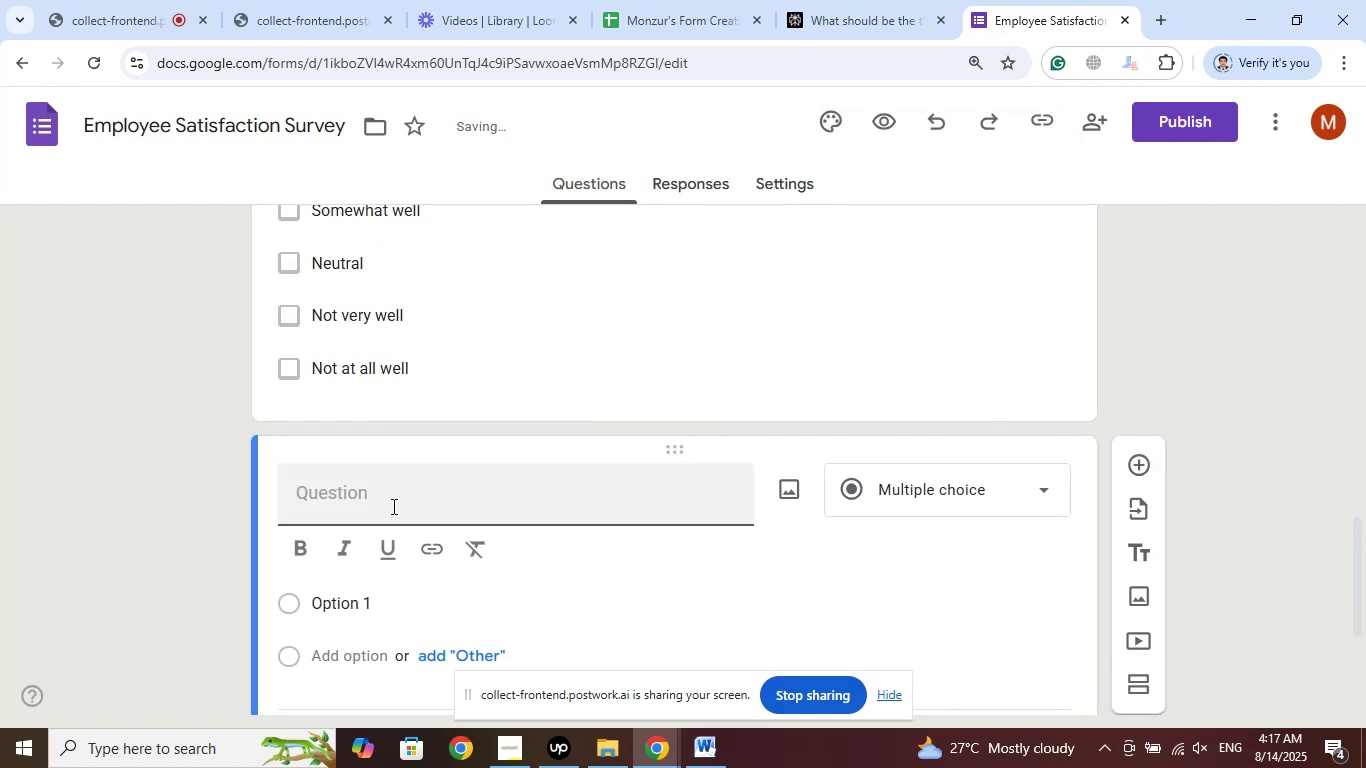 
right_click([391, 506])
 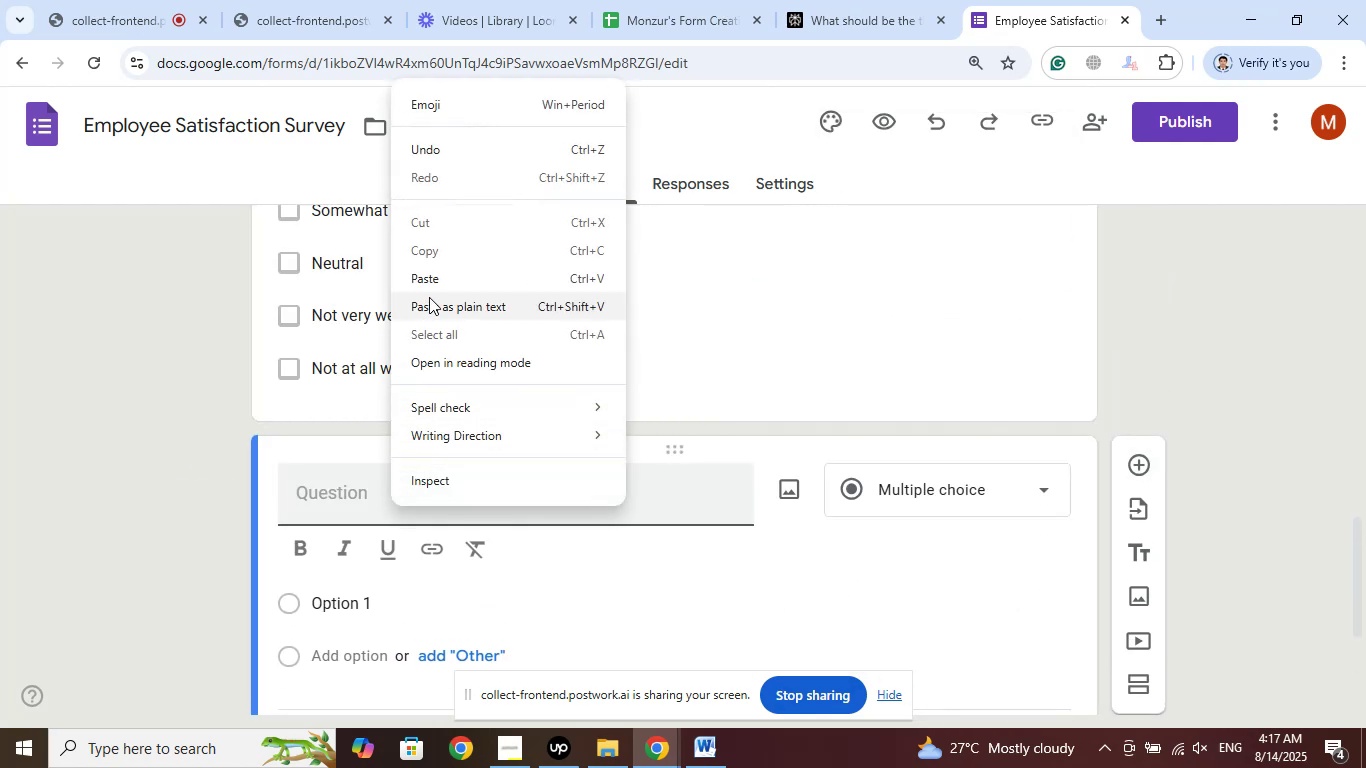 
left_click([432, 282])
 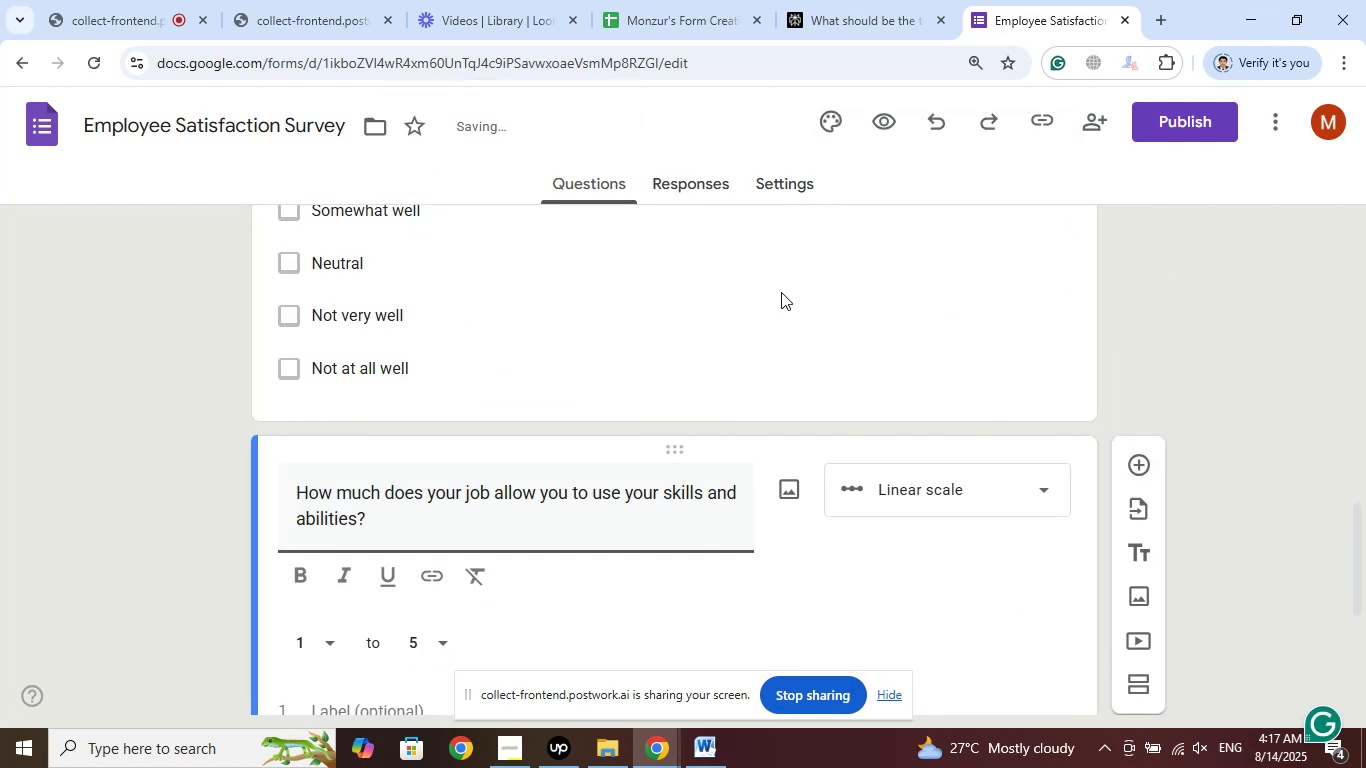 
left_click([911, 0])
 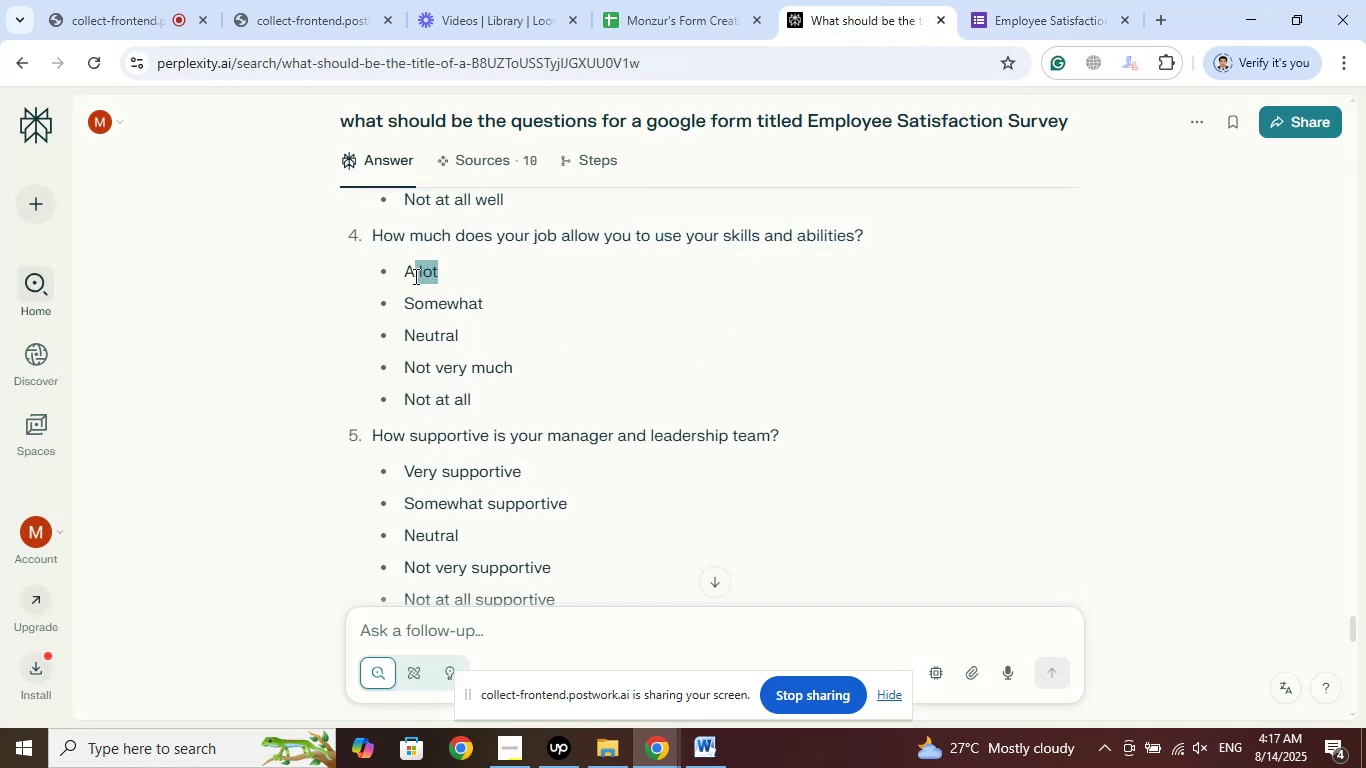 
right_click([407, 278])
 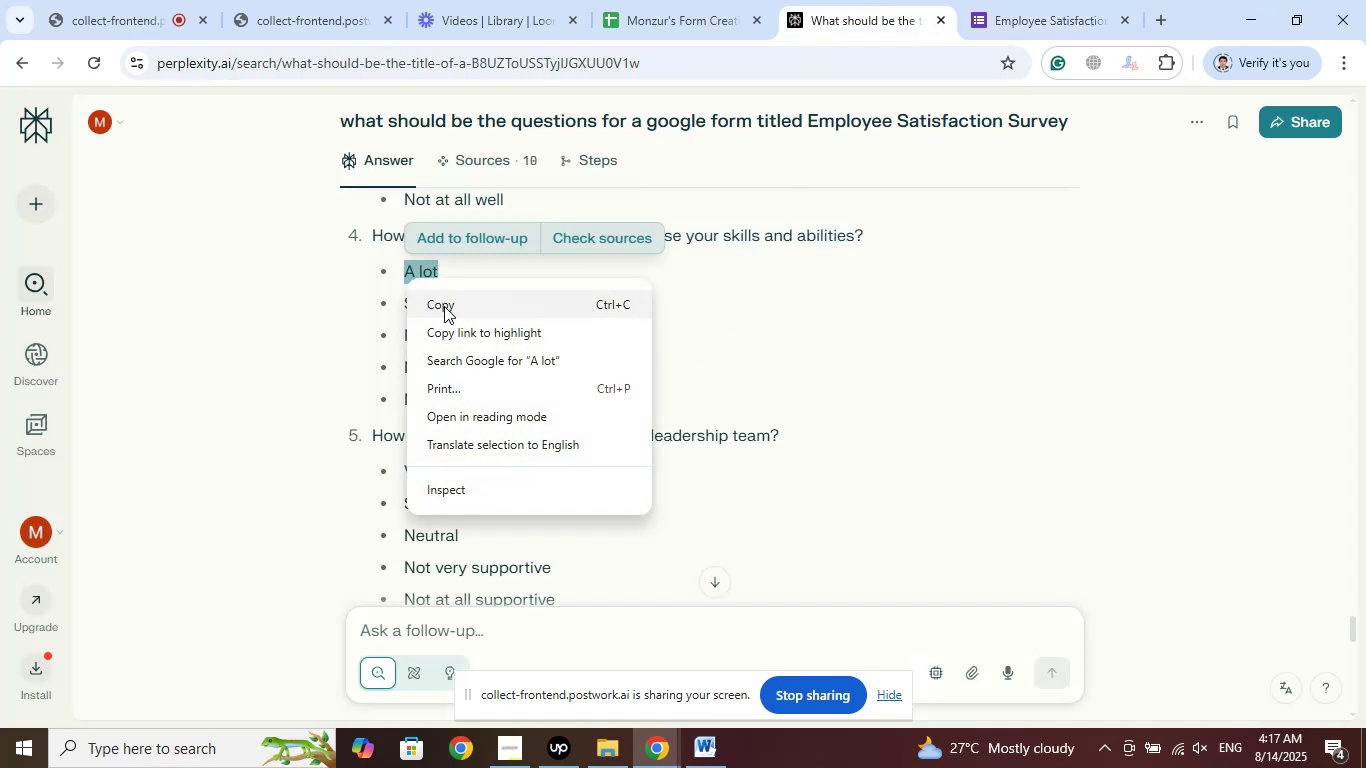 
left_click([444, 306])
 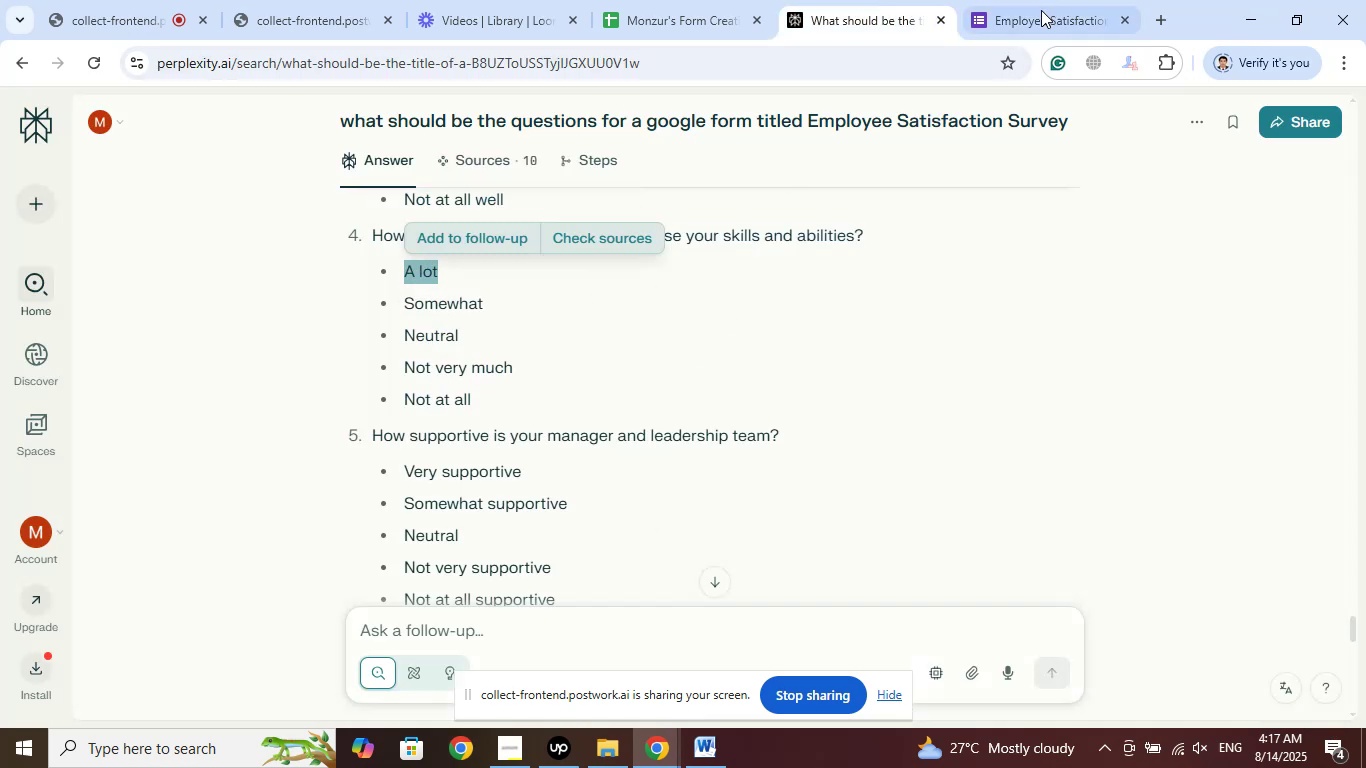 
left_click([1028, 0])
 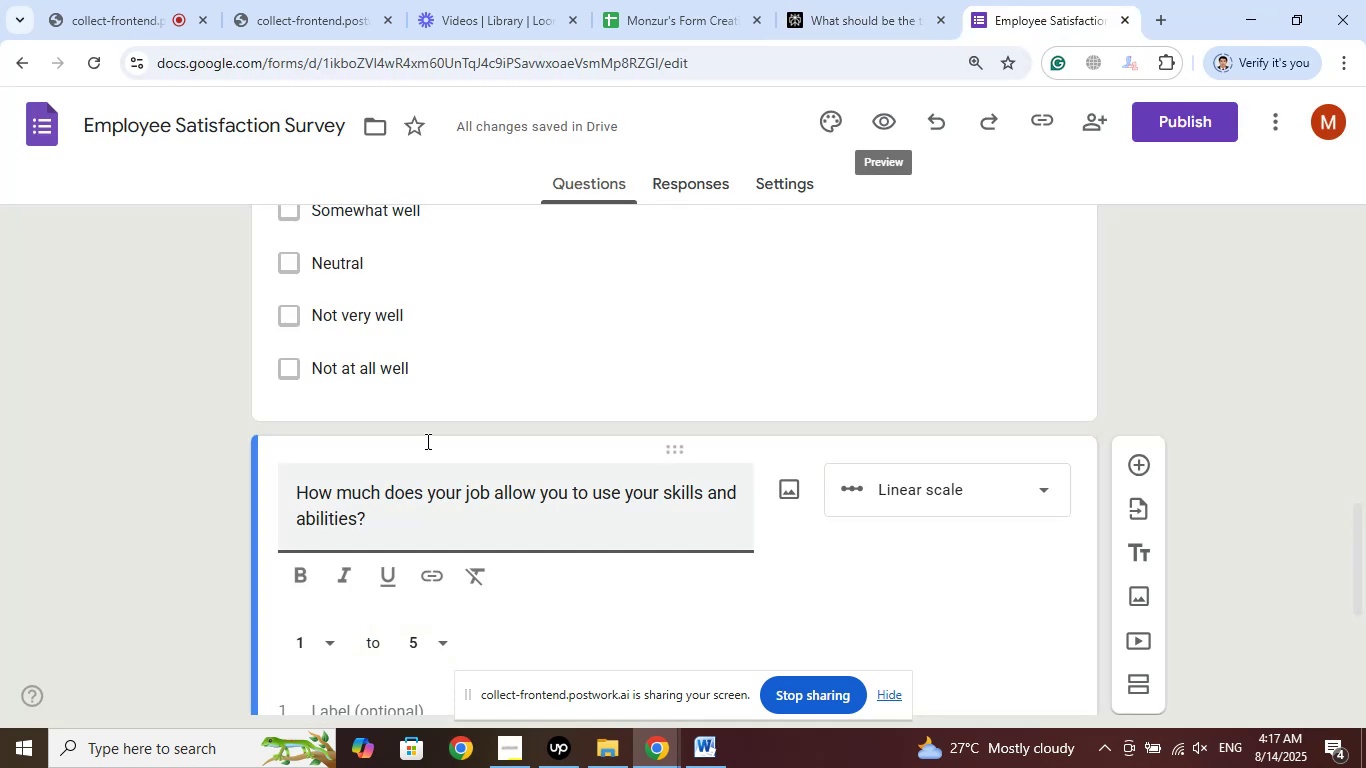 
scroll: coordinate [471, 385], scroll_direction: down, amount: 2.0
 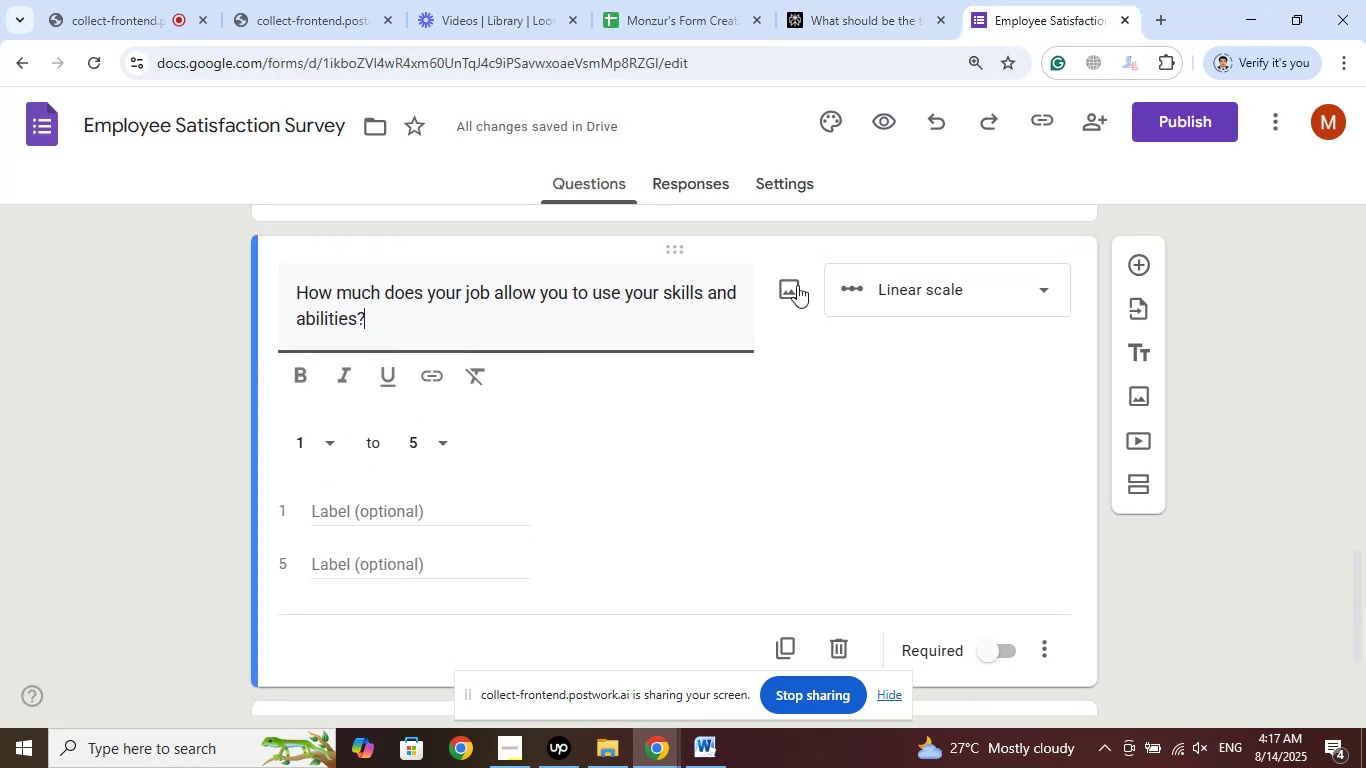 
left_click([851, 0])
 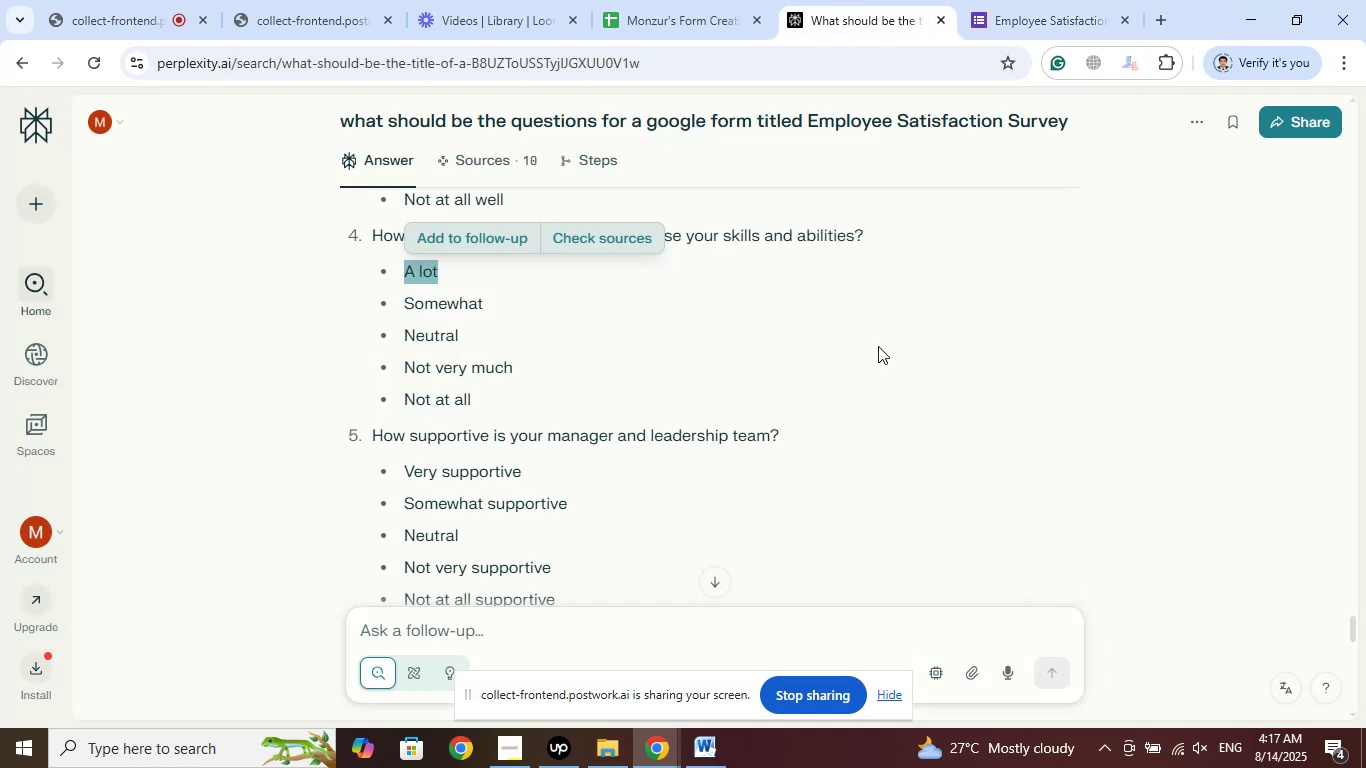 
left_click([1024, 0])
 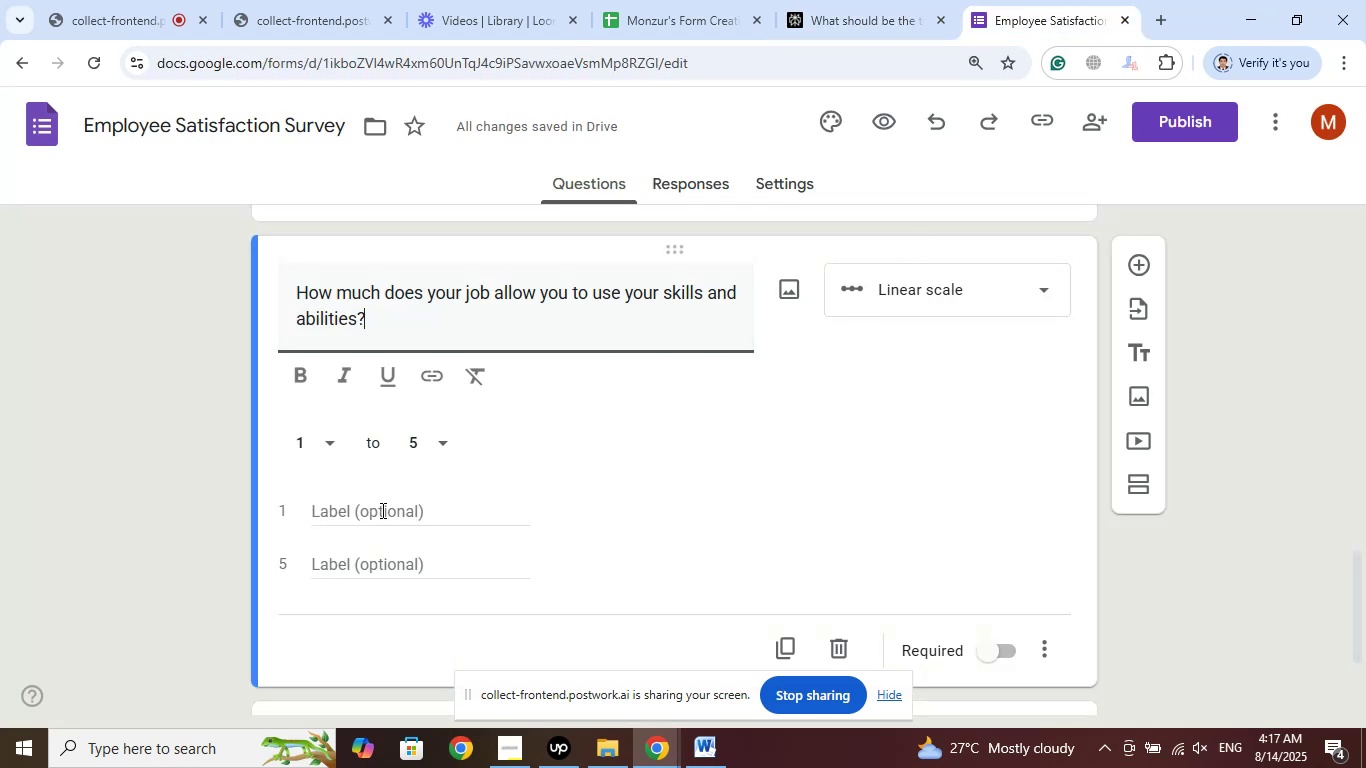 
left_click([443, 440])
 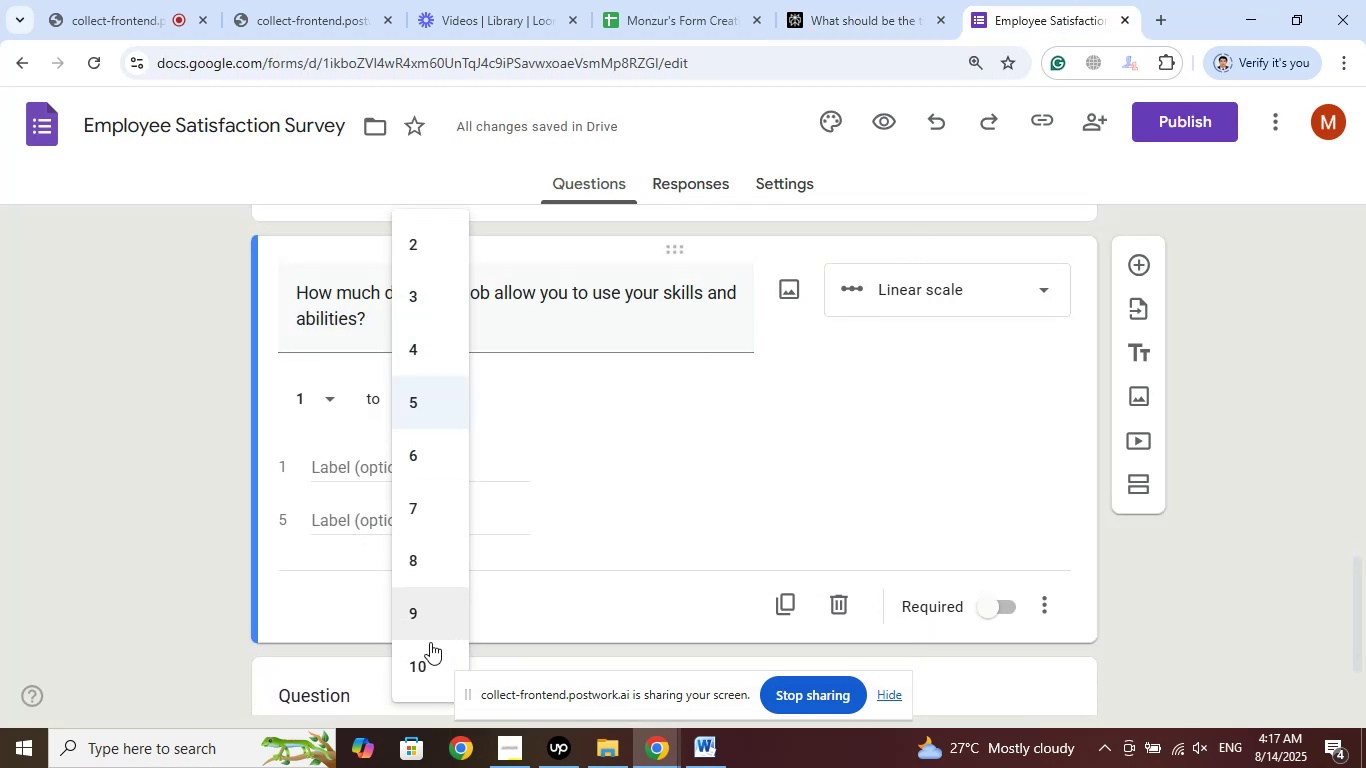 
left_click([416, 672])
 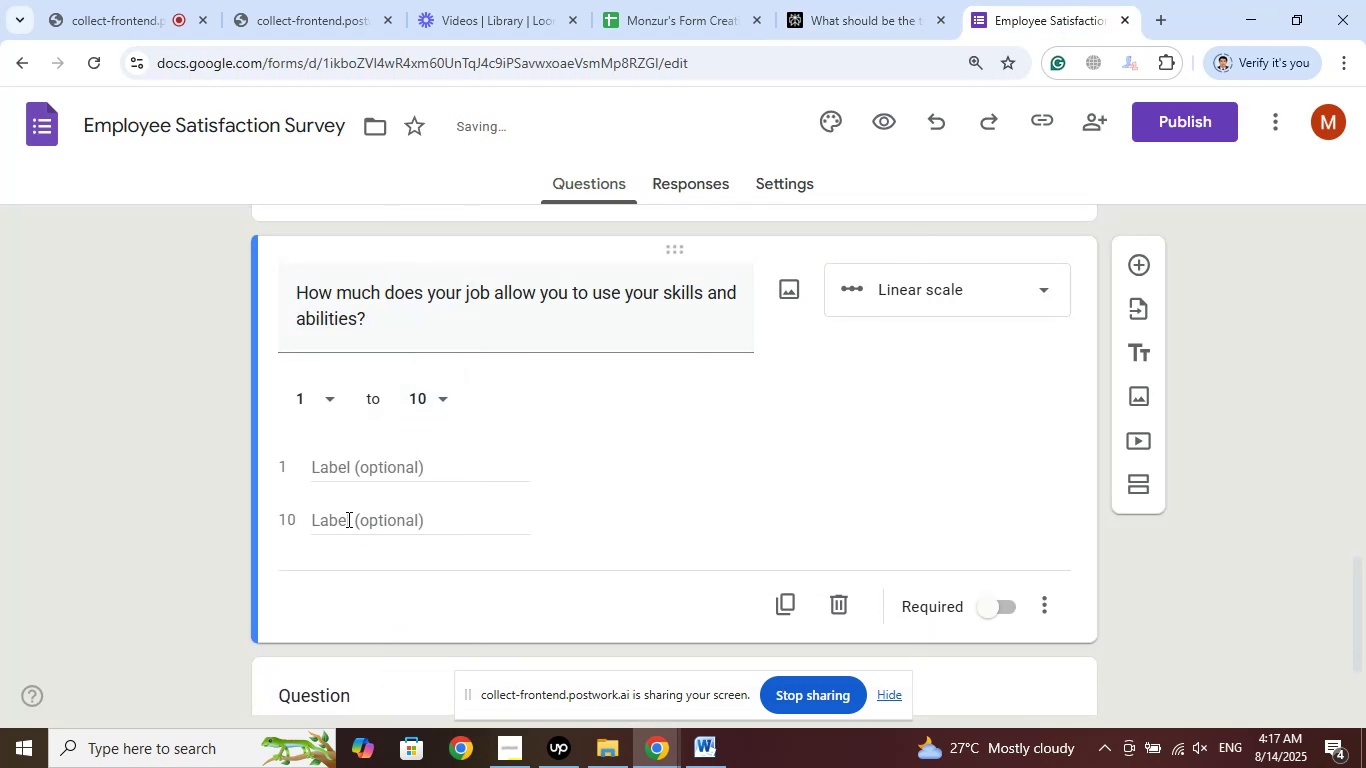 
left_click([346, 518])
 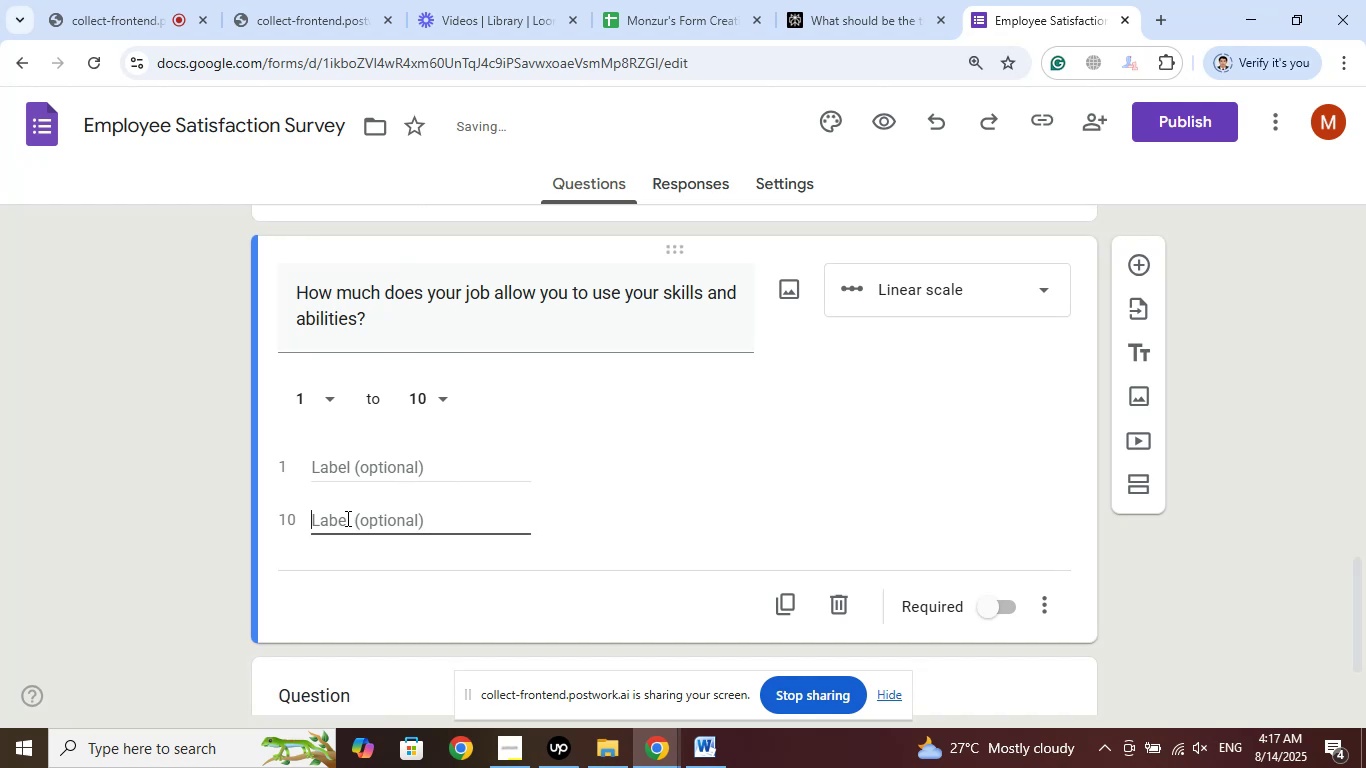 
right_click([346, 518])
 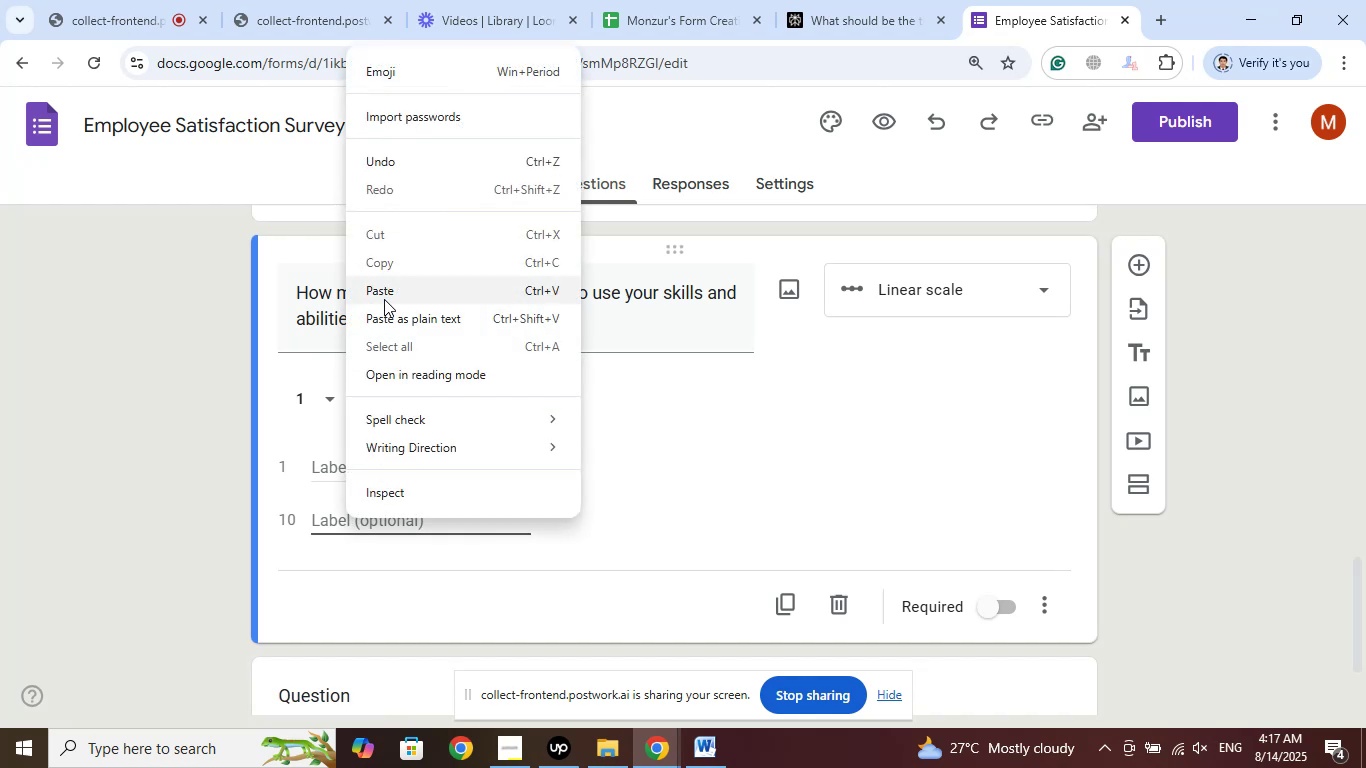 
left_click([384, 299])
 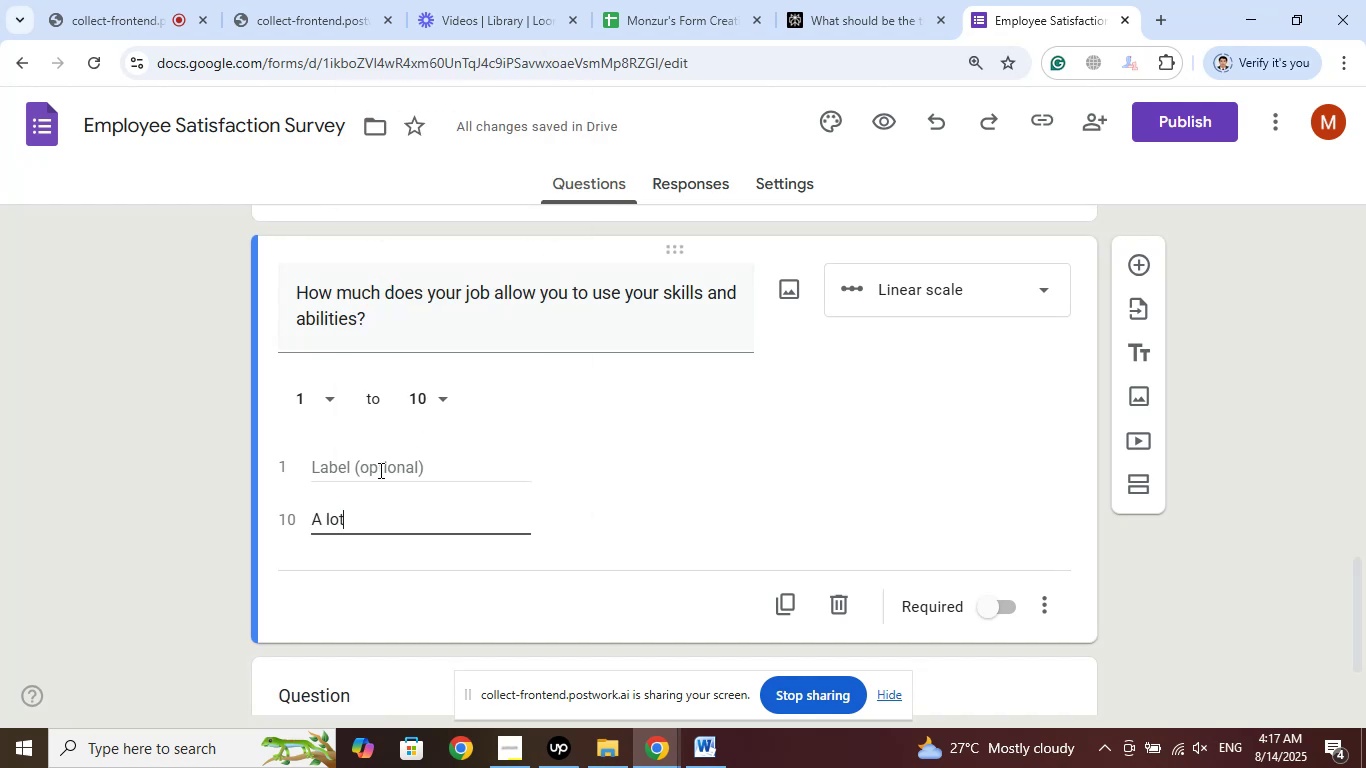 
left_click([377, 472])
 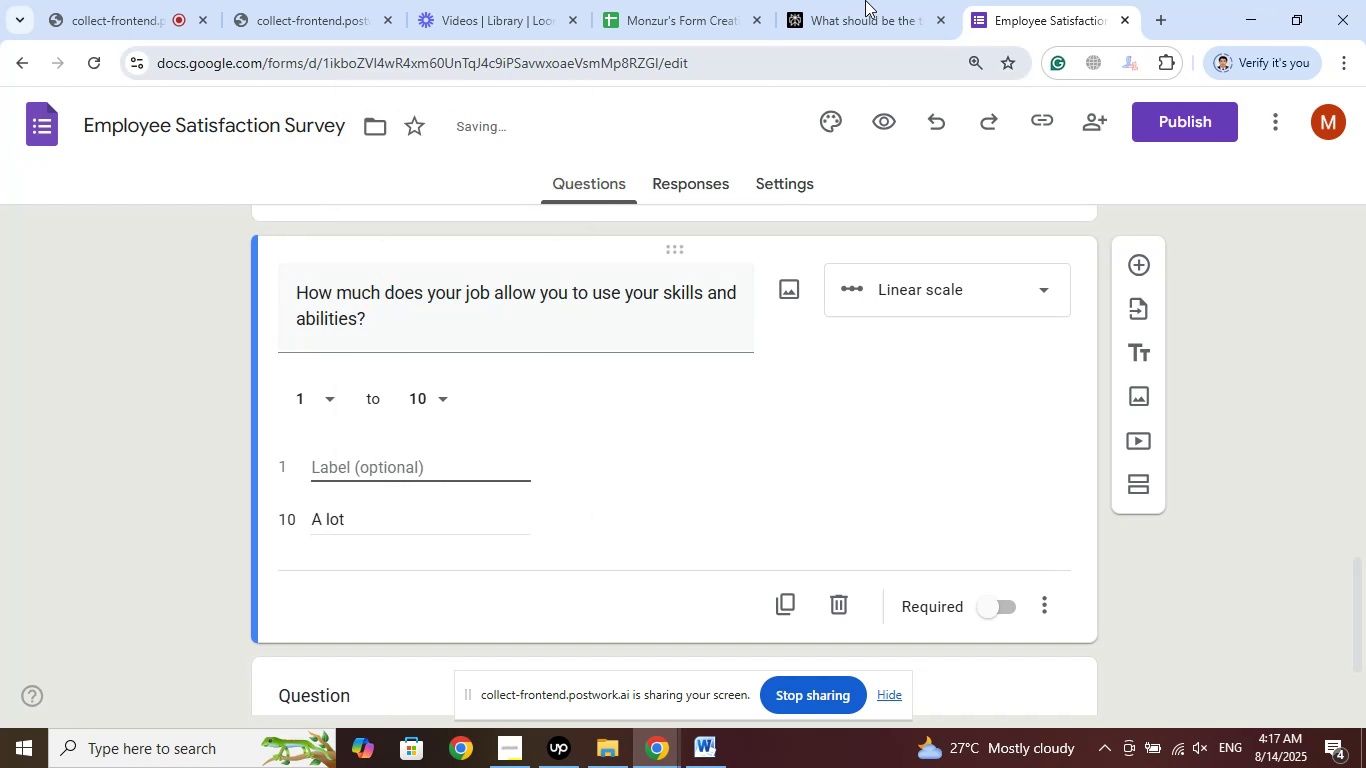 
left_click([867, 0])
 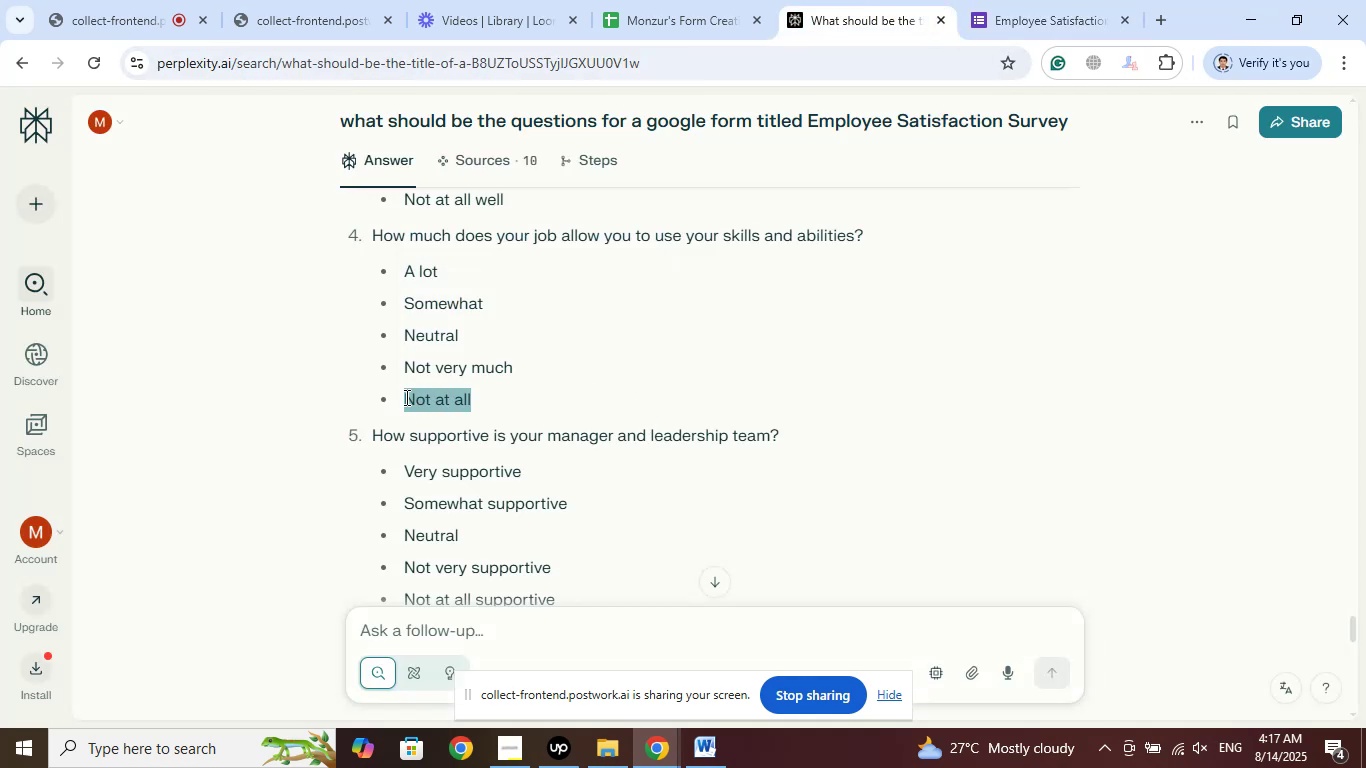 
right_click([435, 405])
 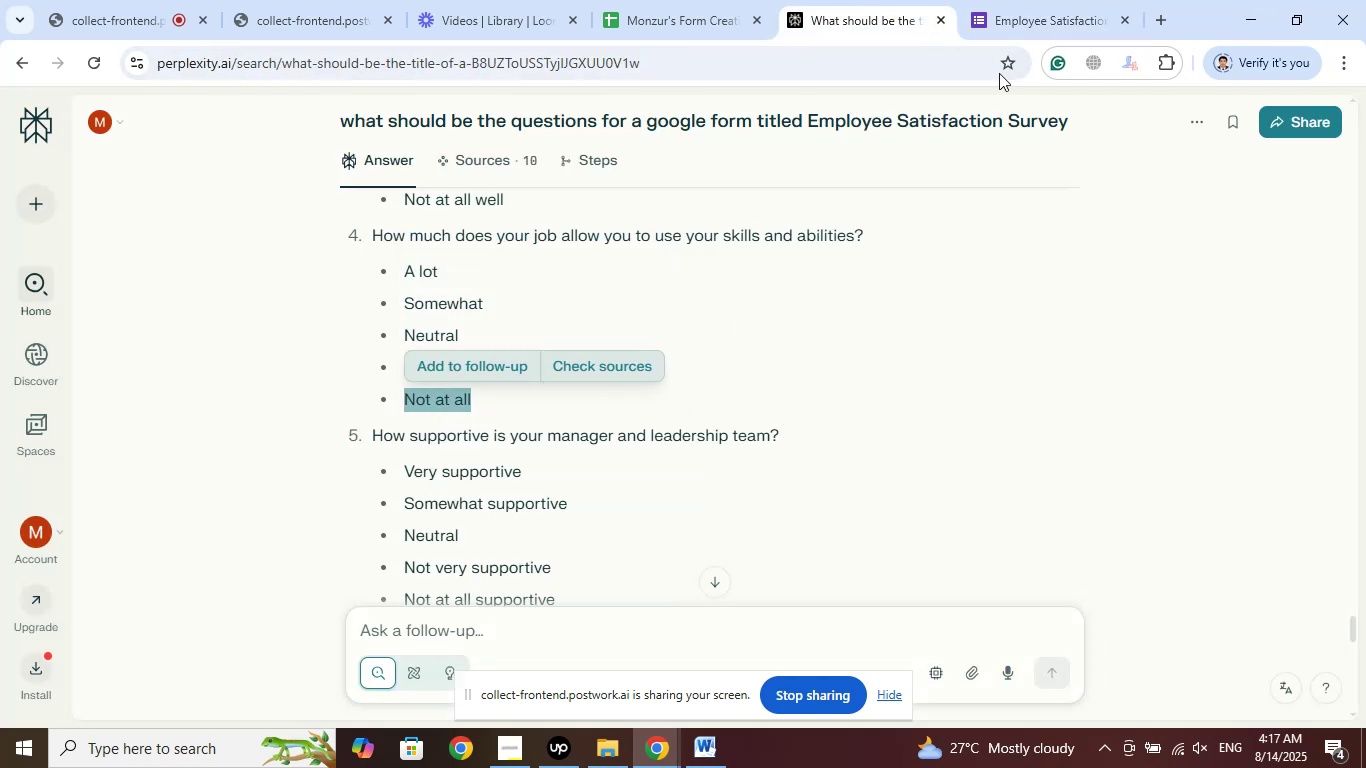 
left_click([1022, 0])
 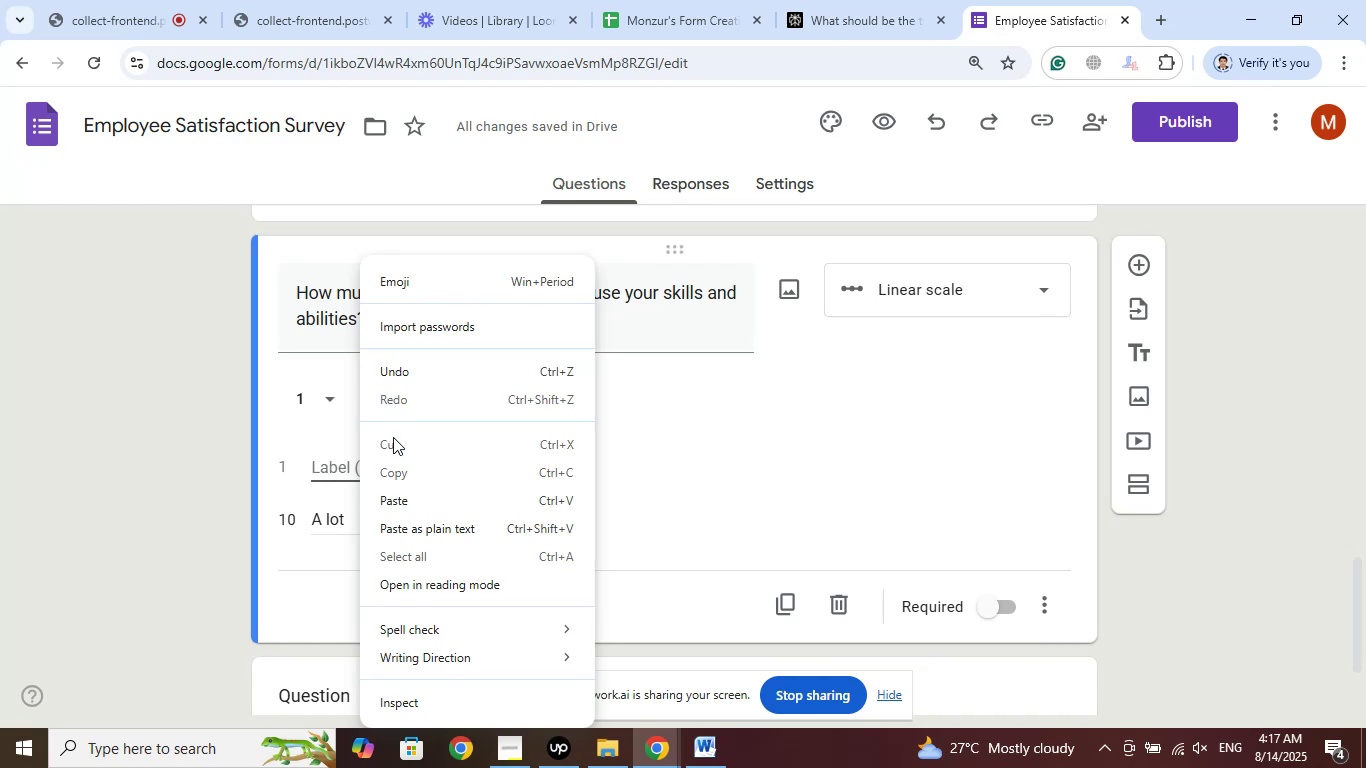 
left_click([399, 505])
 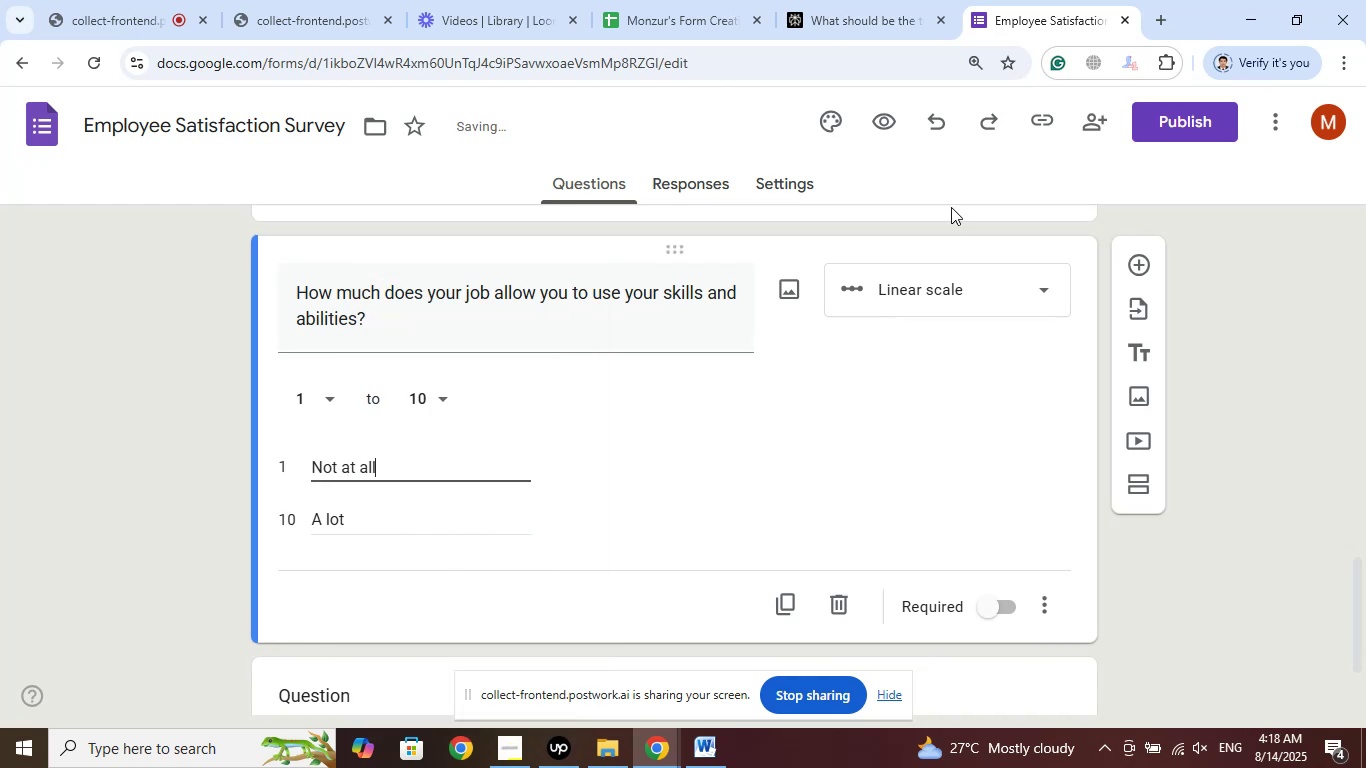 
left_click([829, 0])
 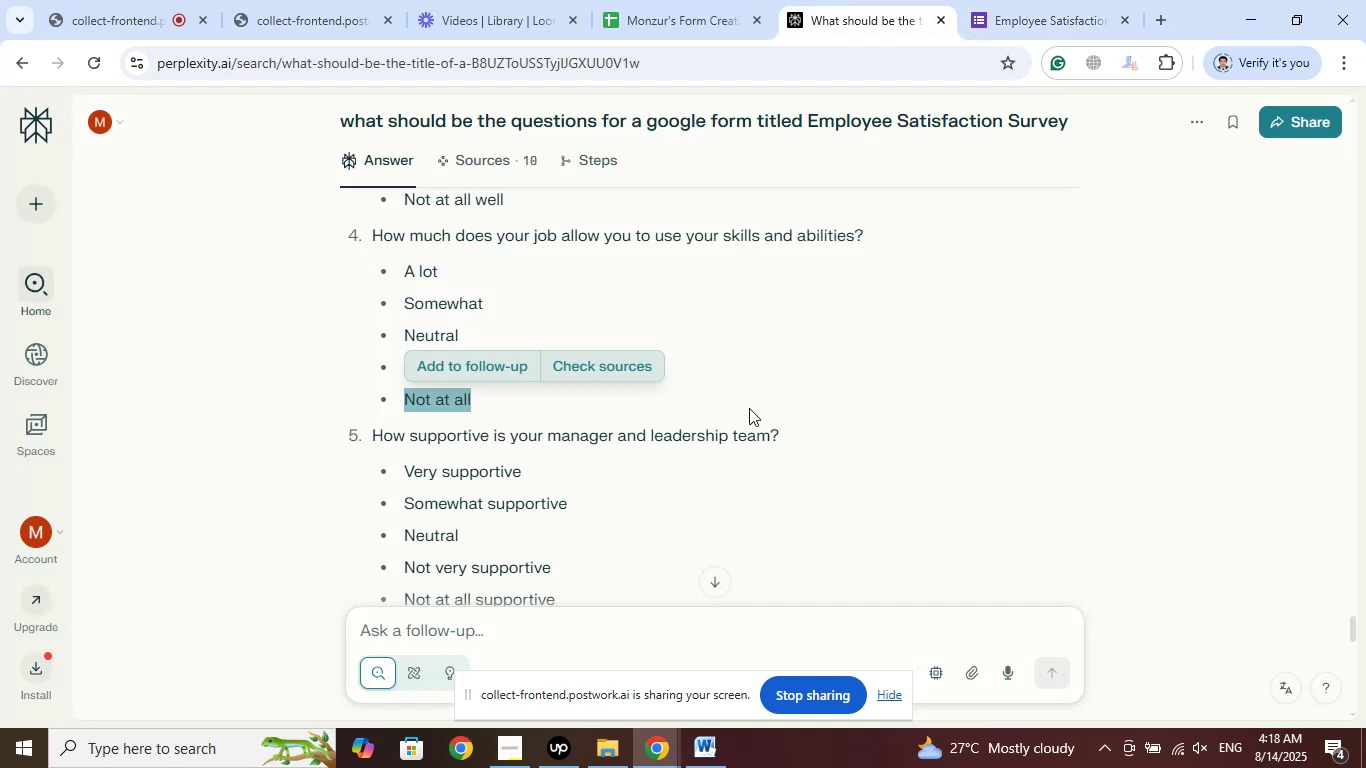 
scroll: coordinate [751, 403], scroll_direction: down, amount: 1.0
 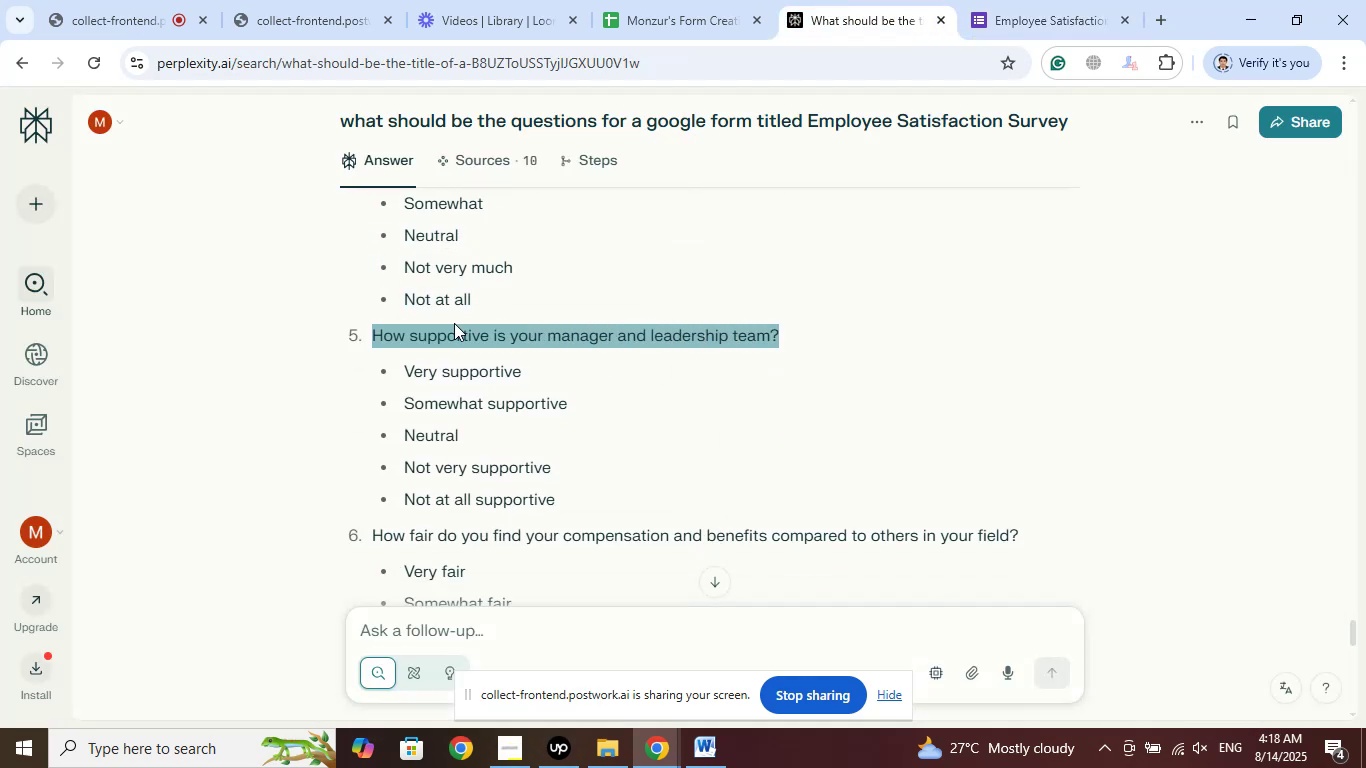 
wait(5.95)
 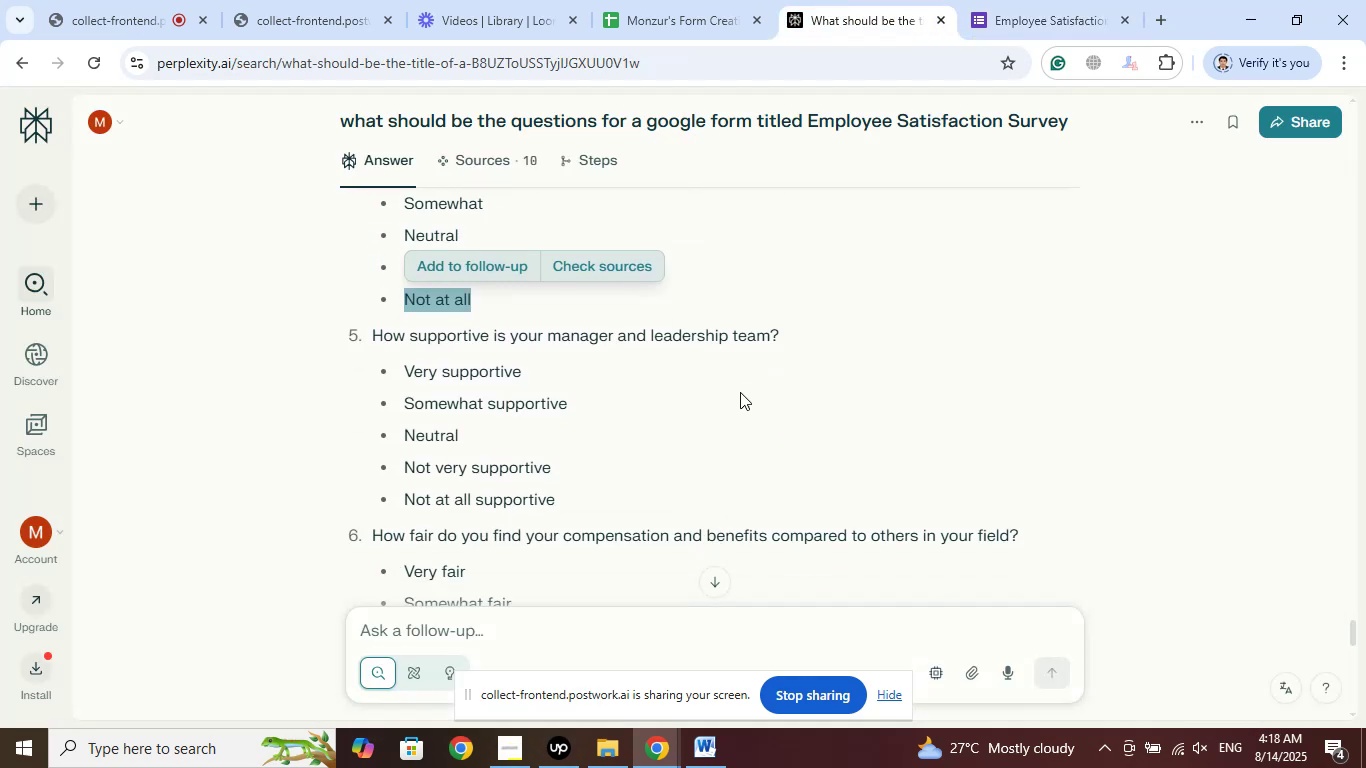 
left_click([600, 344])
 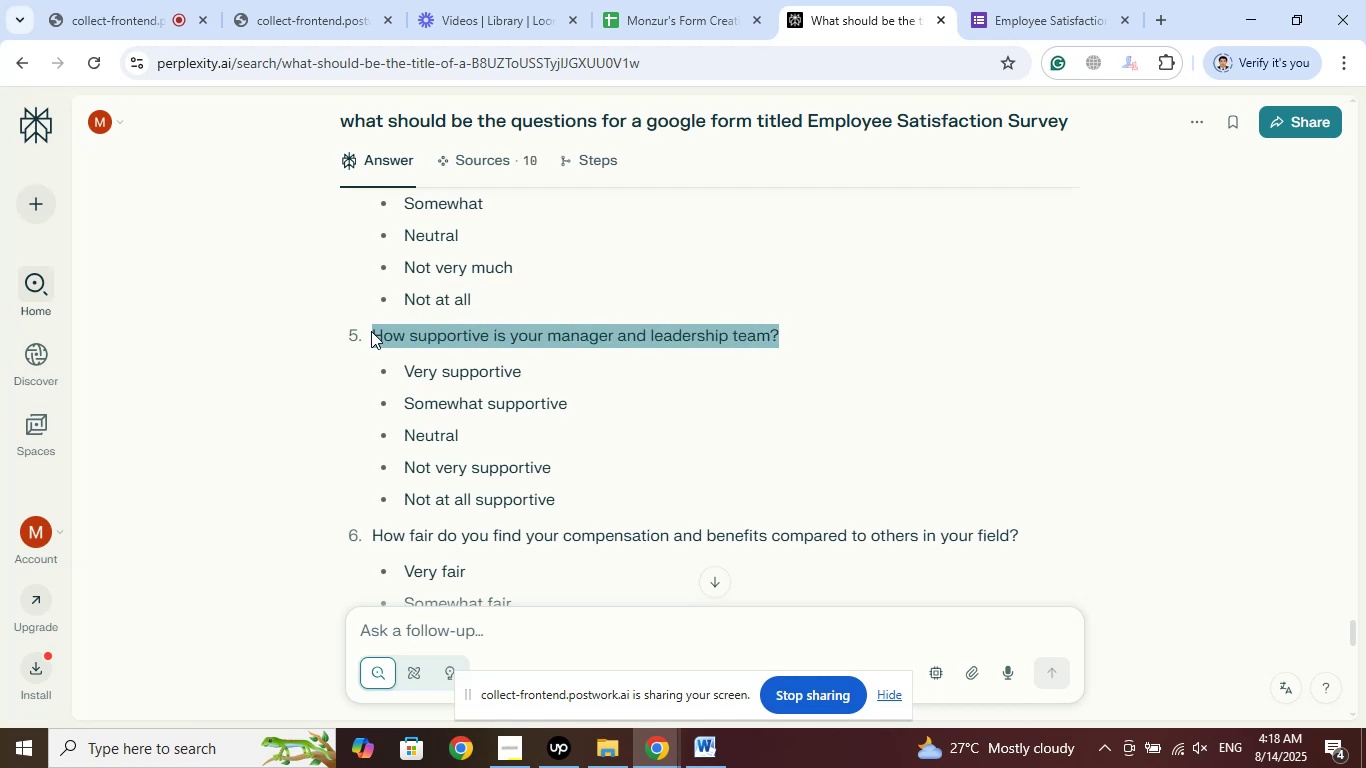 
right_click([423, 342])
 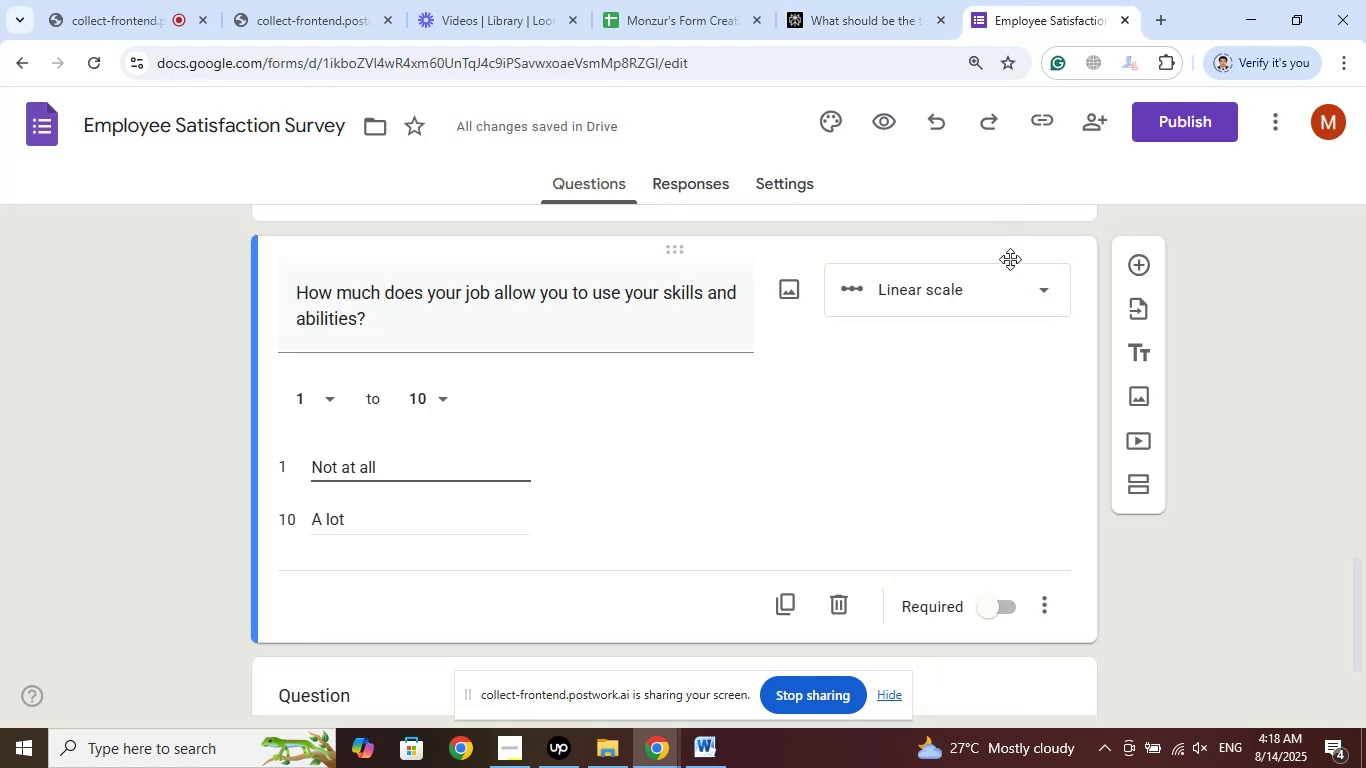 
left_click([1142, 259])
 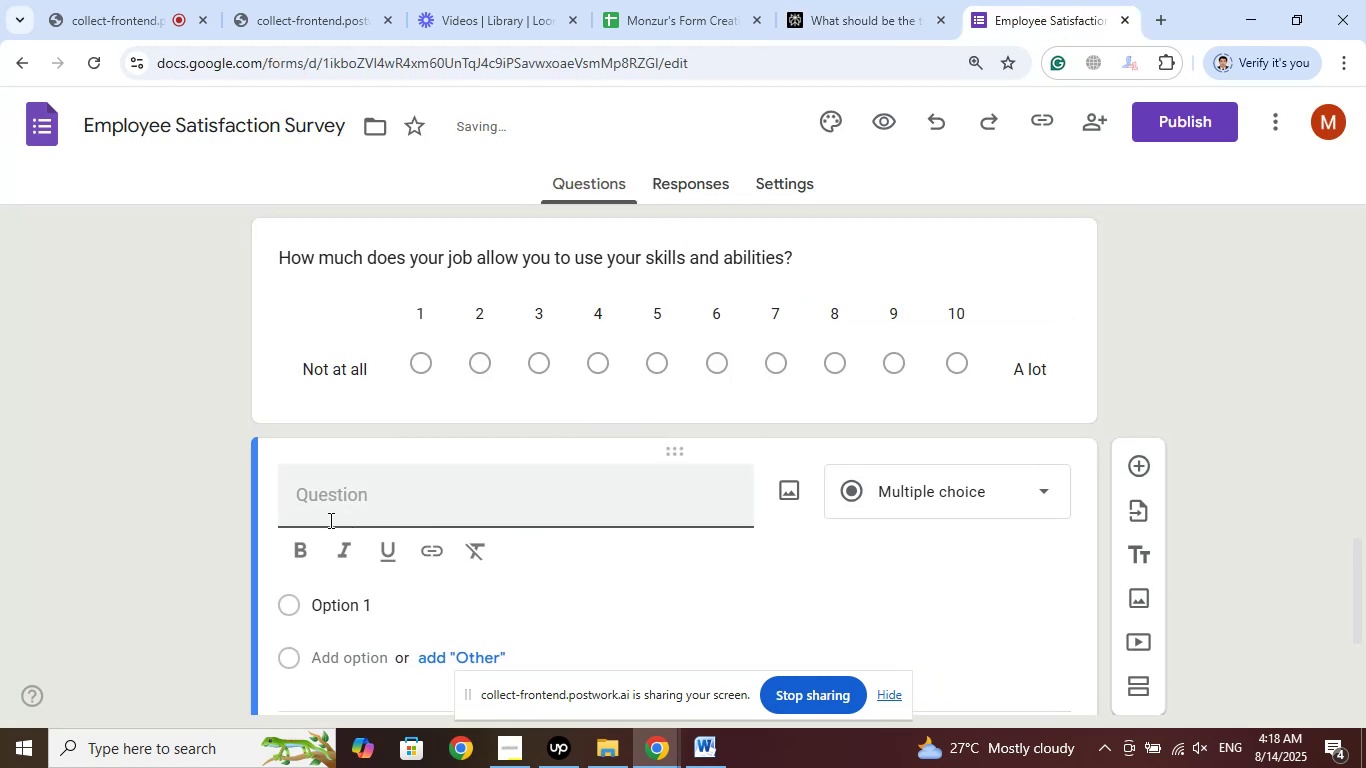 
right_click([338, 506])
 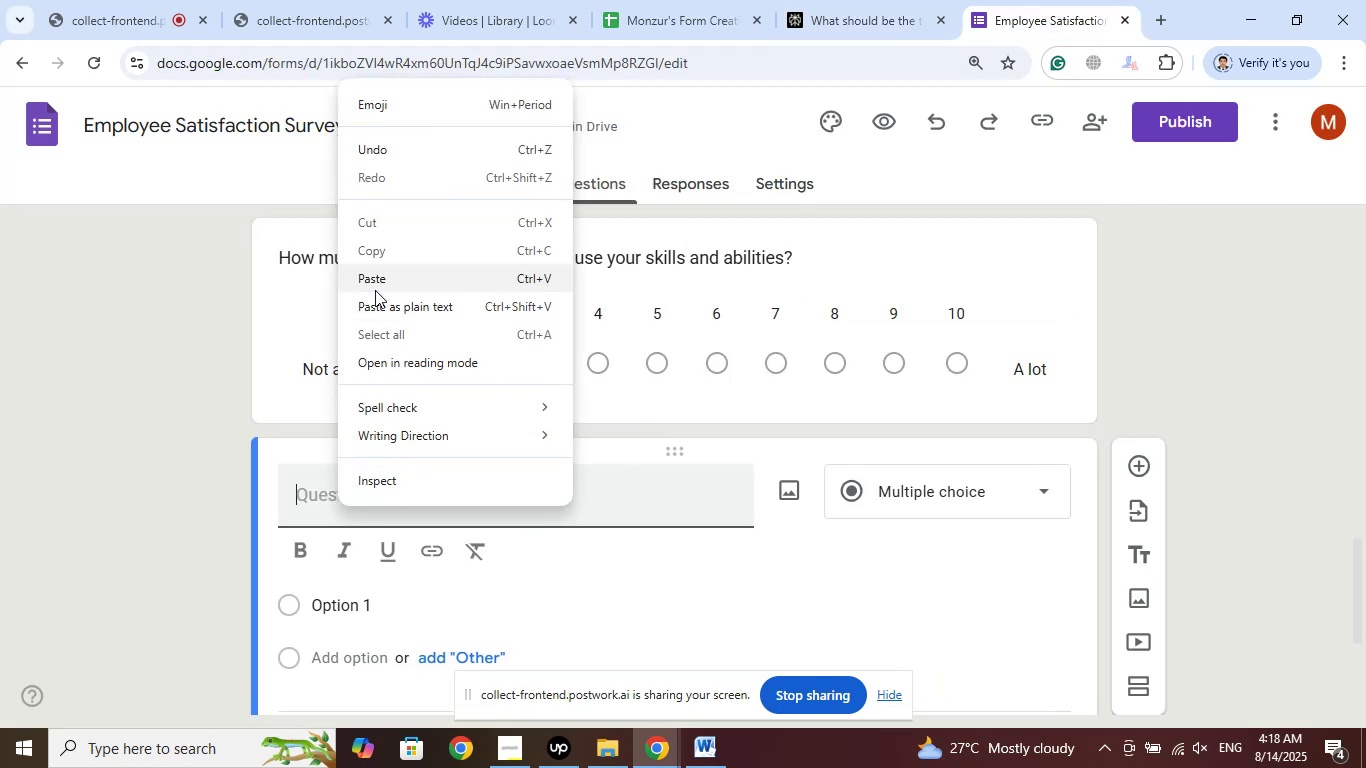 
left_click([375, 285])
 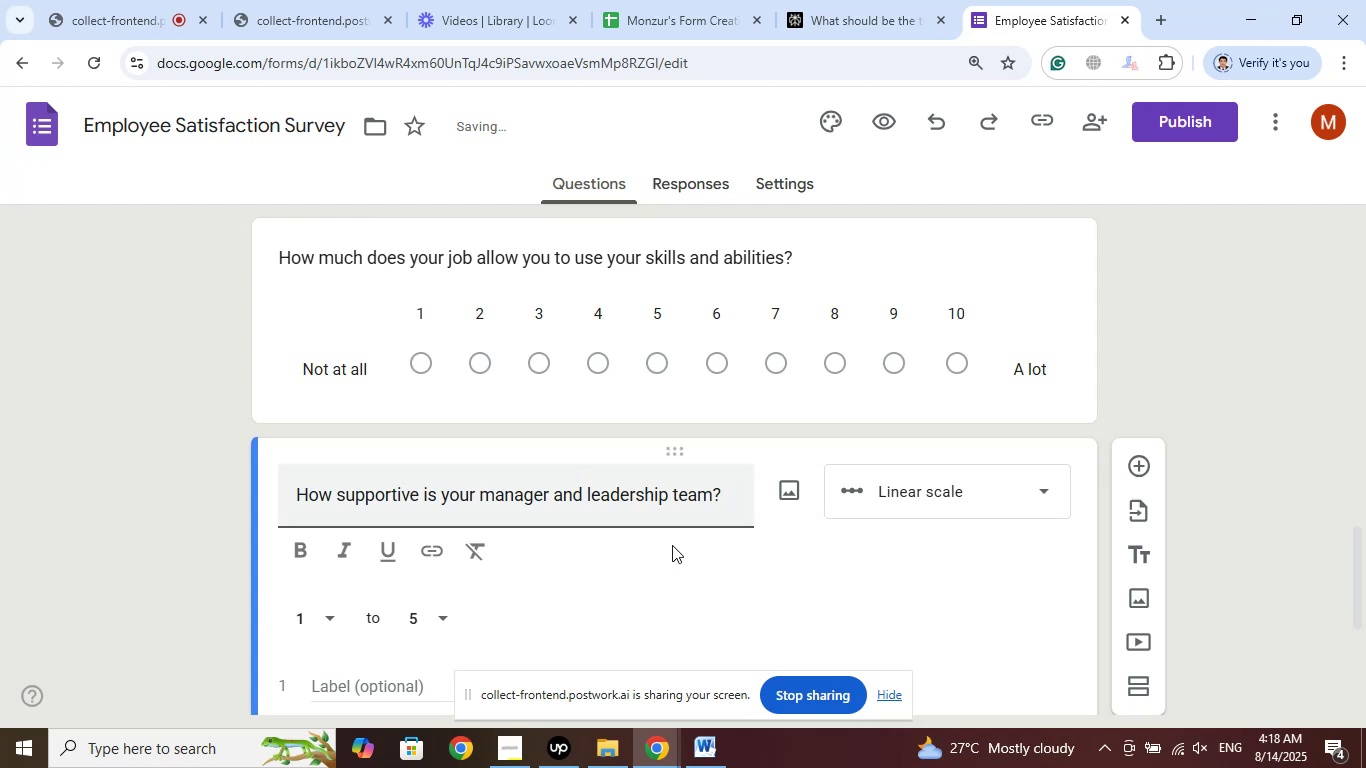 
left_click([931, 477])
 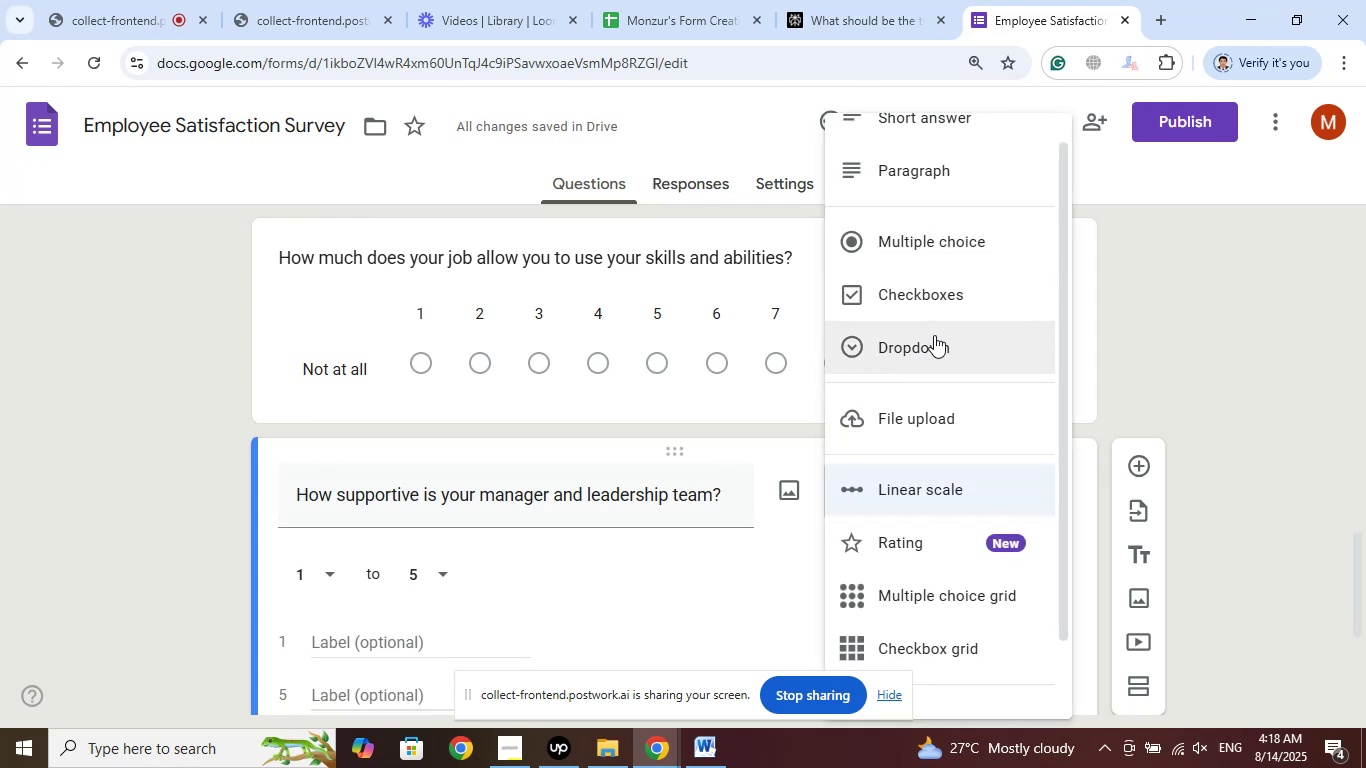 
left_click([934, 346])
 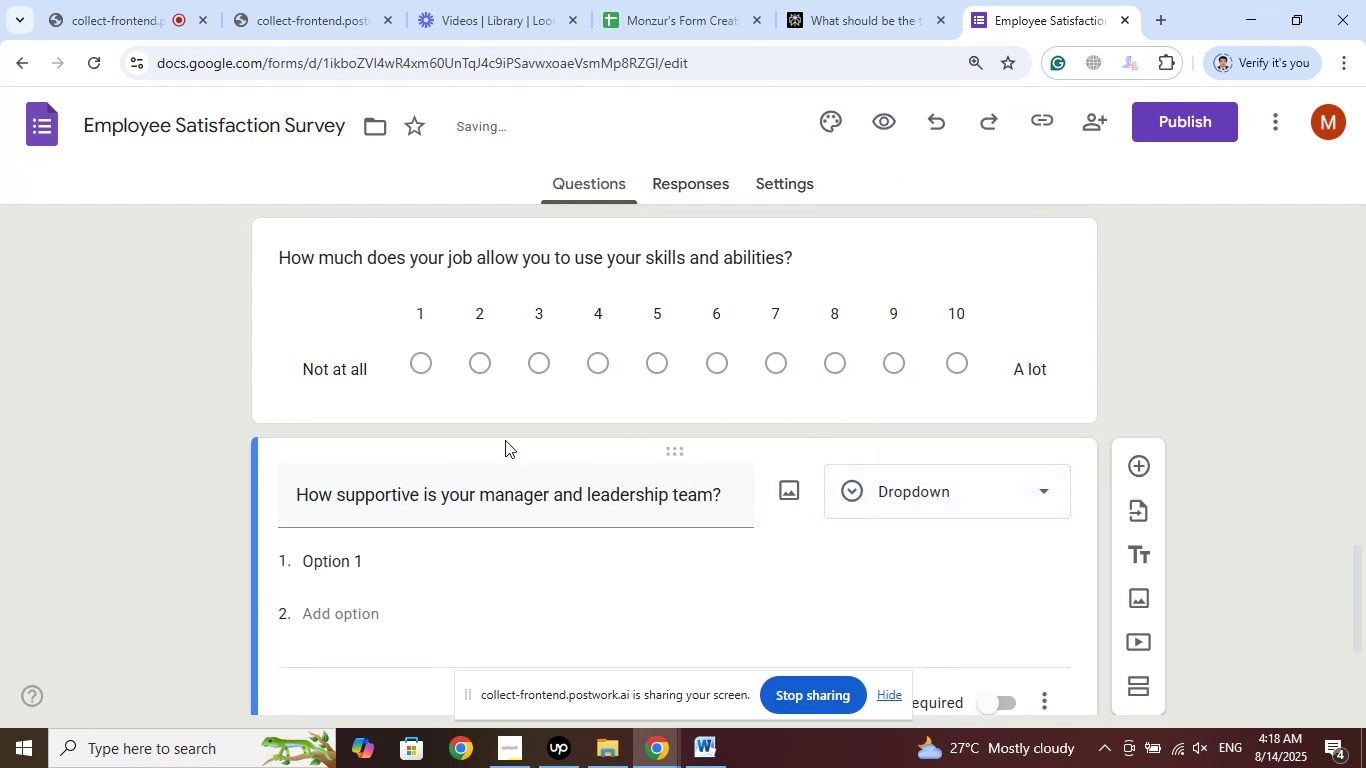 
scroll: coordinate [176, 448], scroll_direction: down, amount: 3.0
 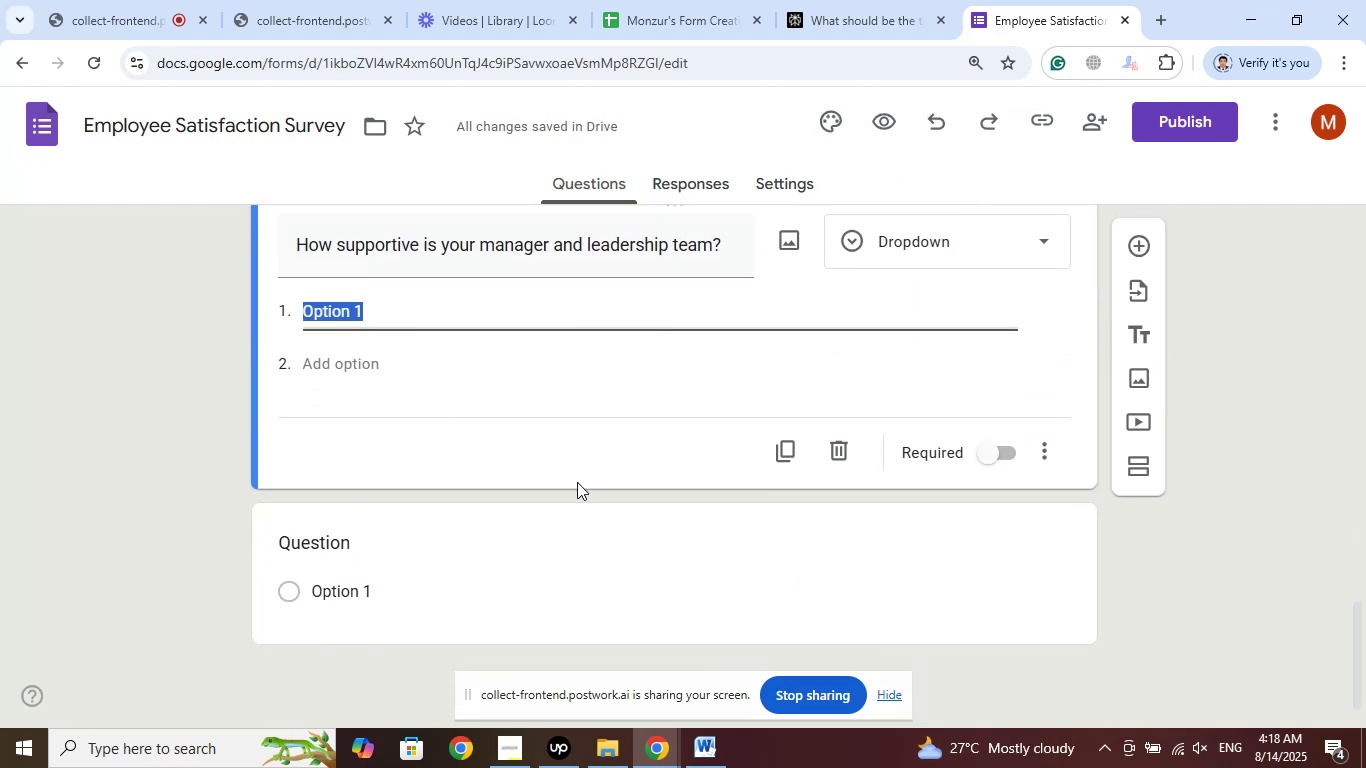 
left_click([872, 0])
 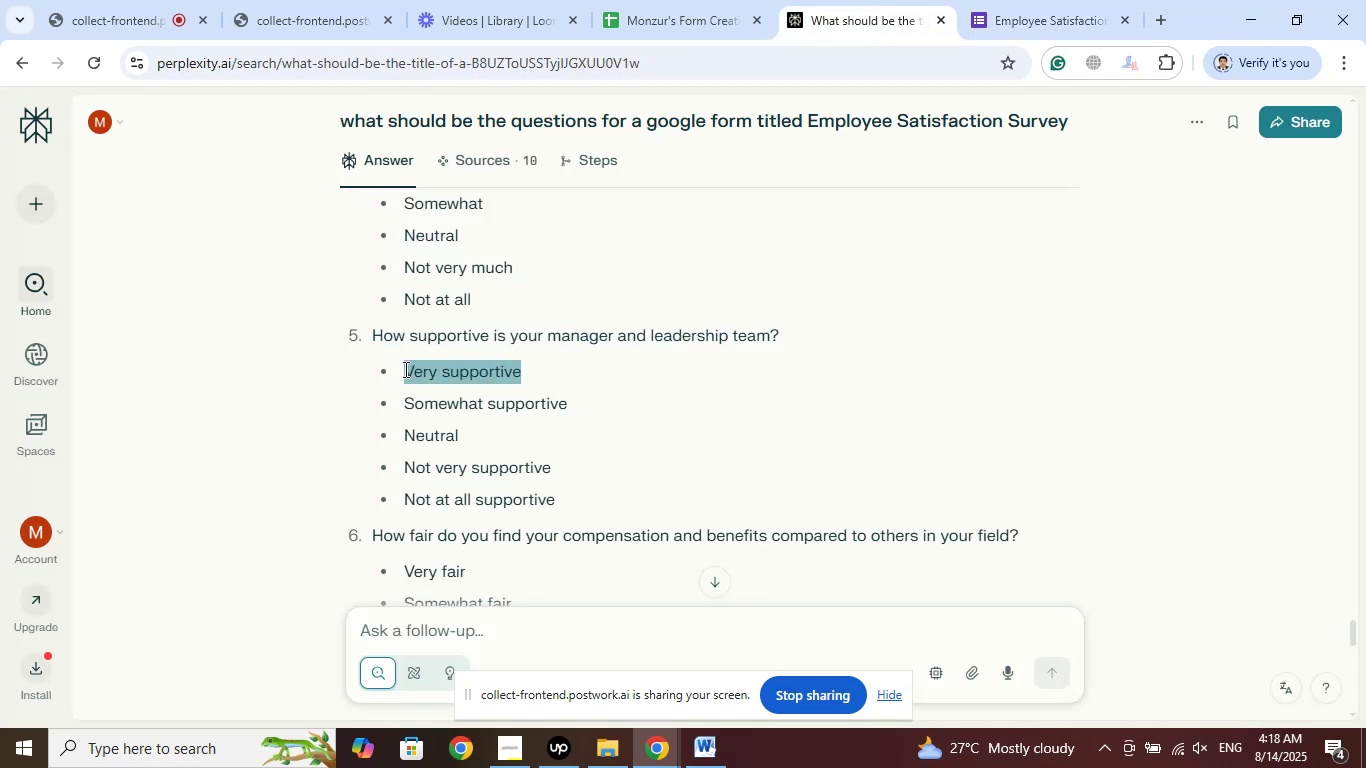 
right_click([448, 371])
 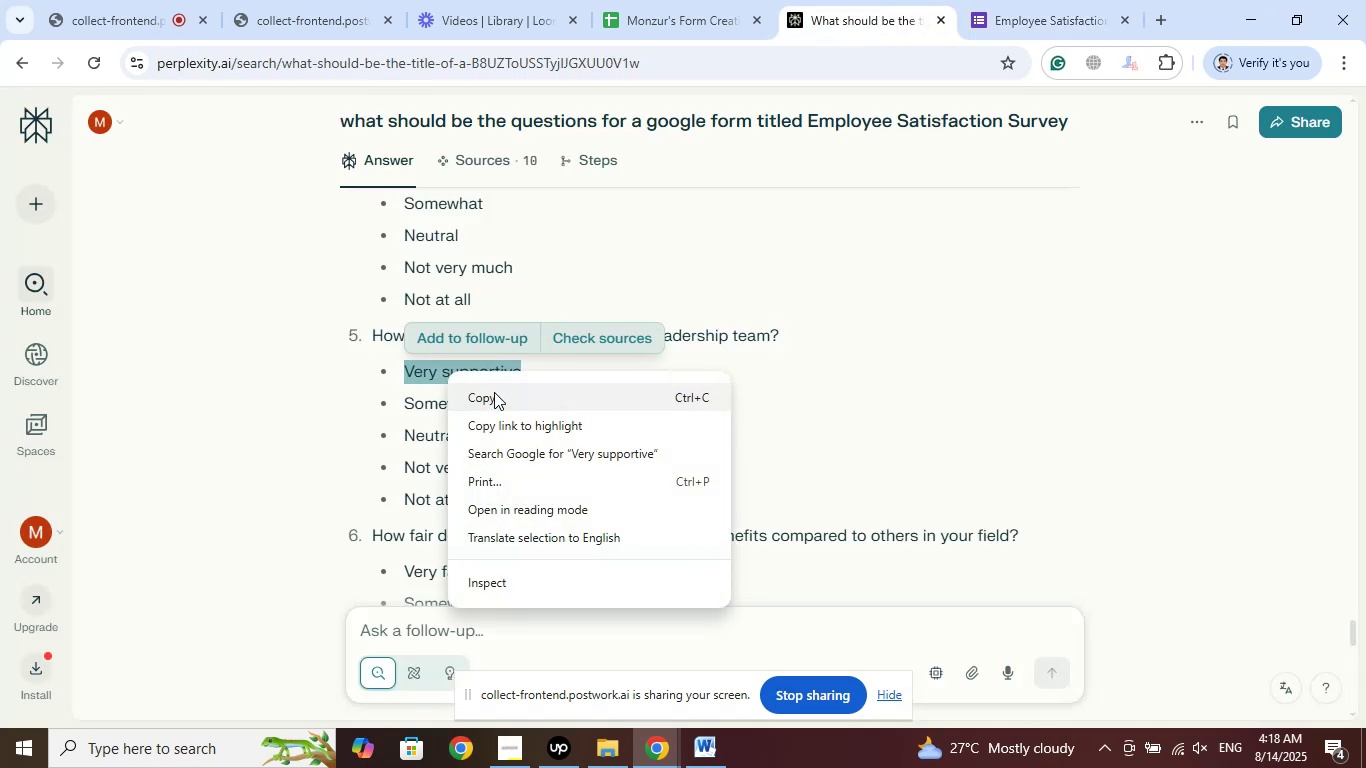 
left_click([494, 392])
 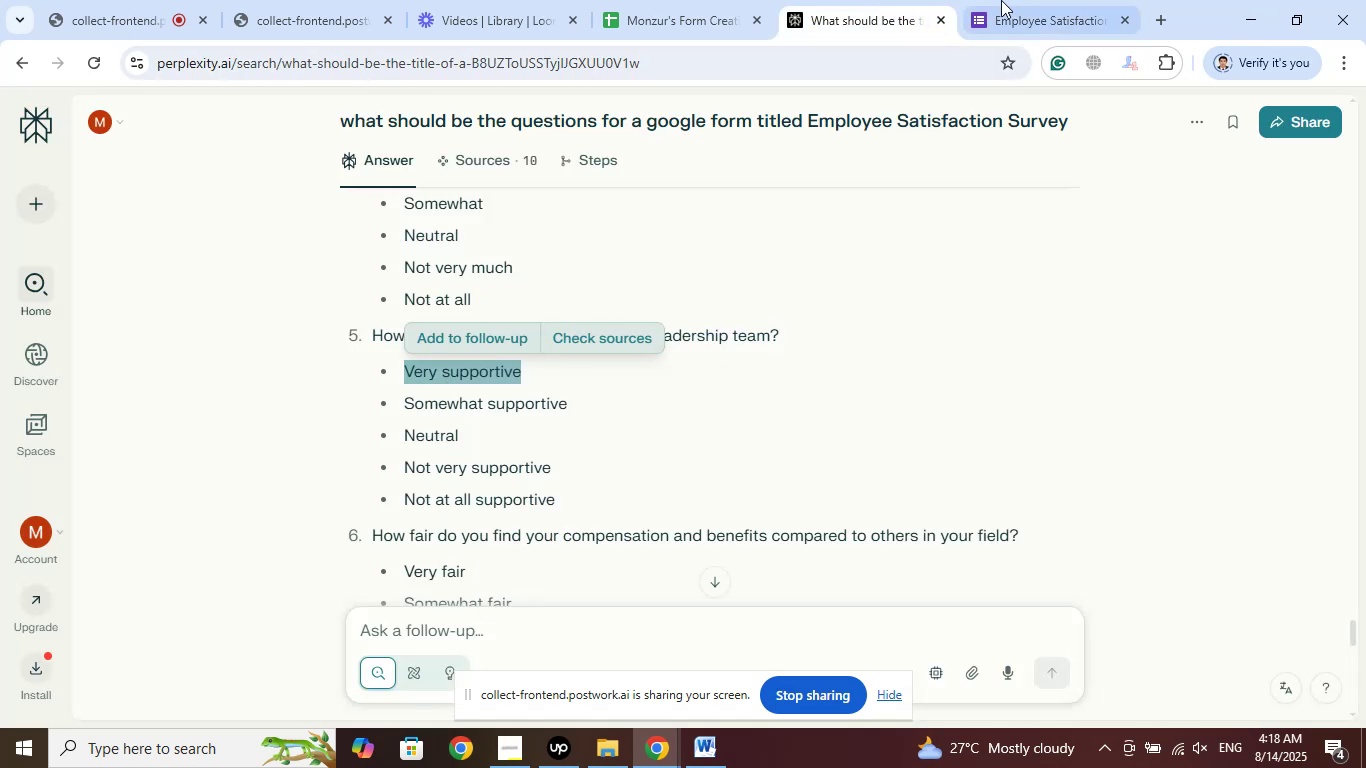 
left_click([1008, 0])
 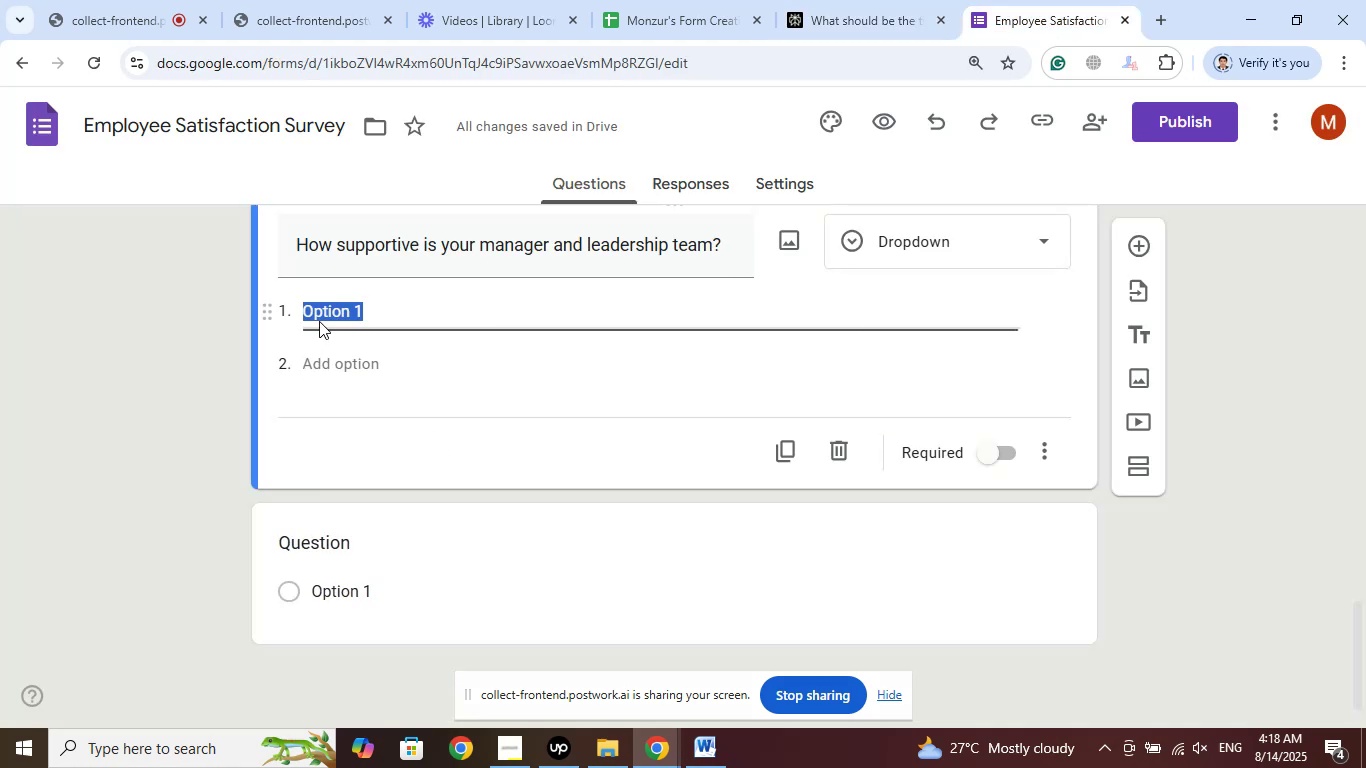 
right_click([323, 306])
 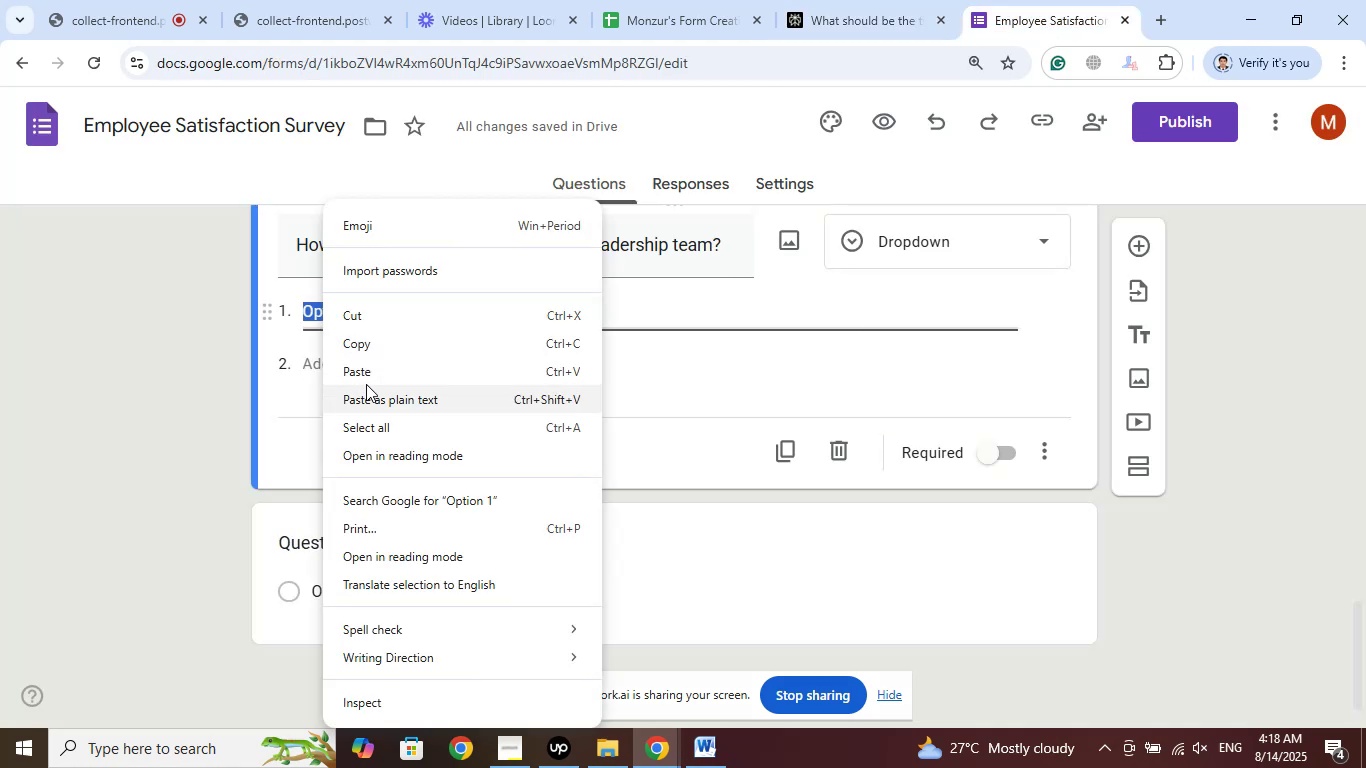 
left_click([366, 376])
 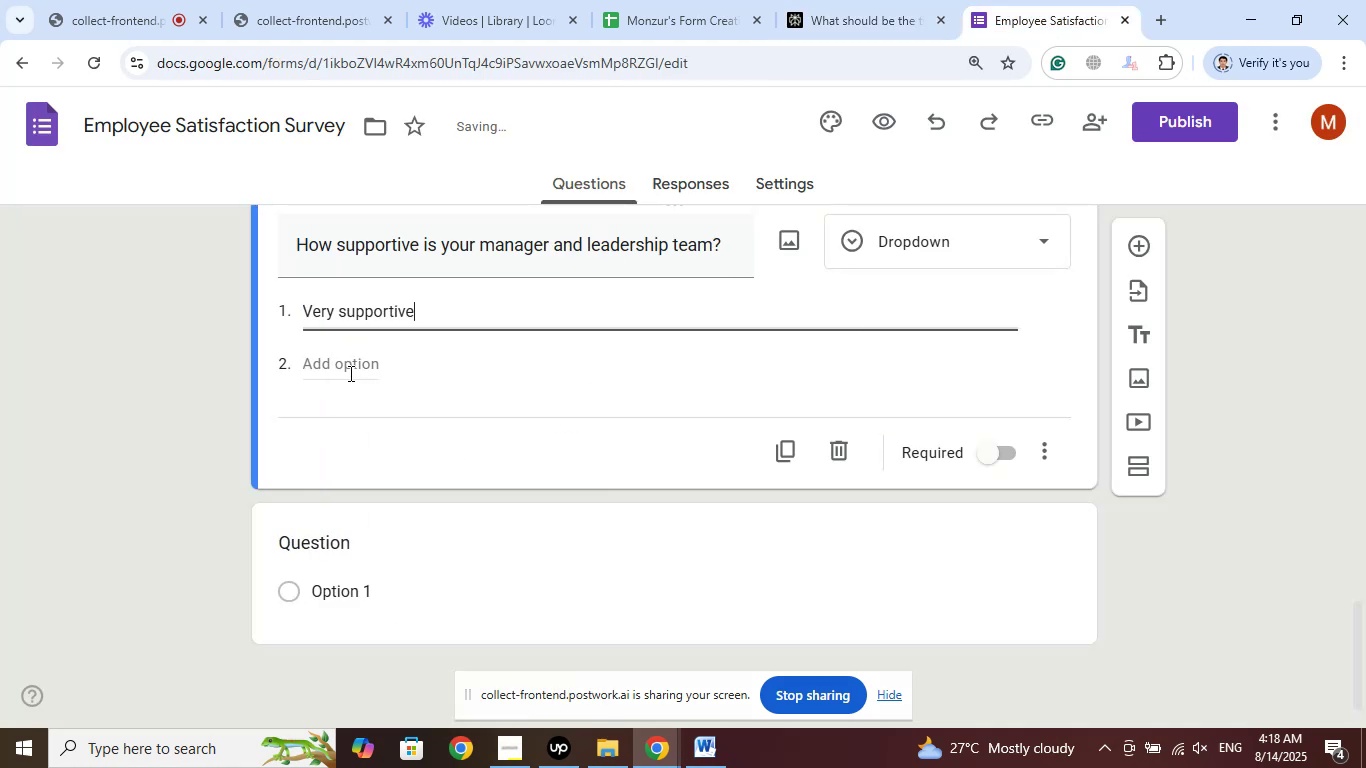 
left_click([349, 373])
 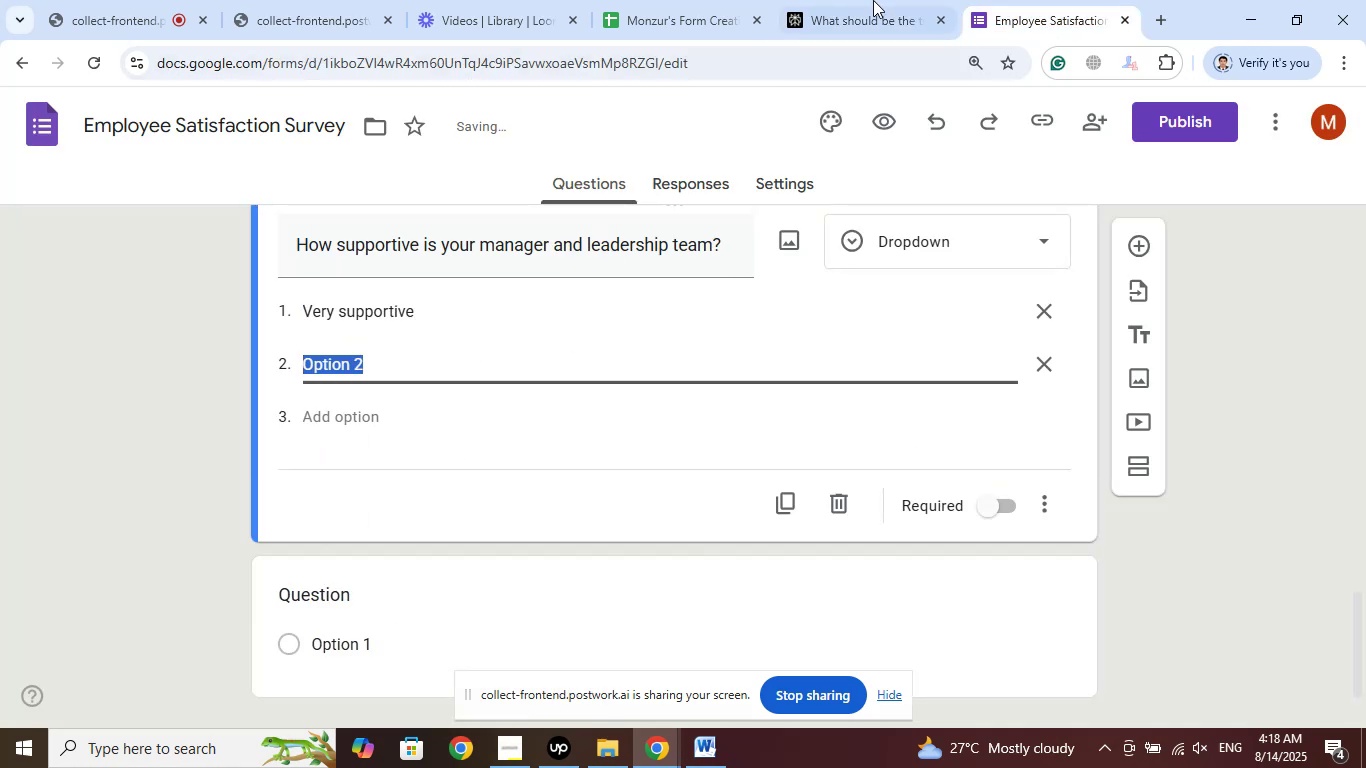 
left_click([871, 0])
 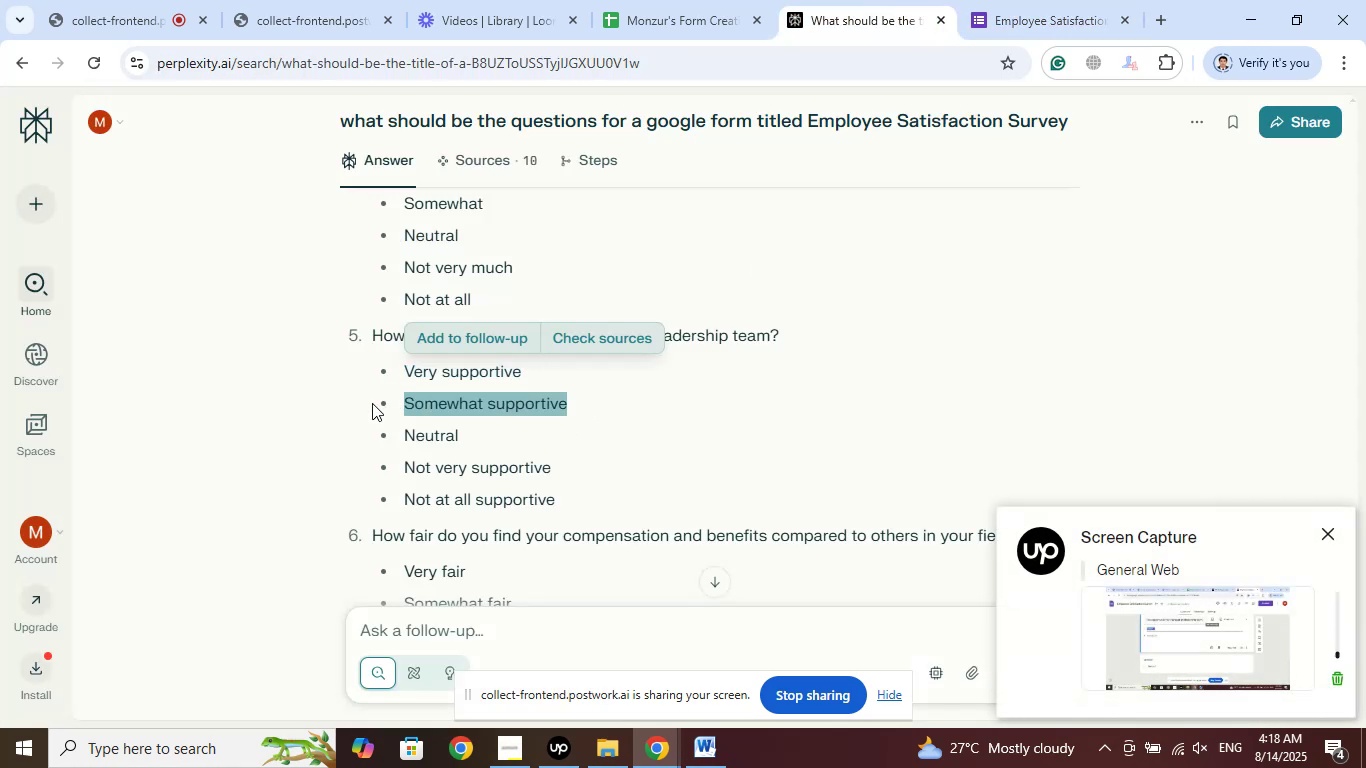 
right_click([446, 403])
 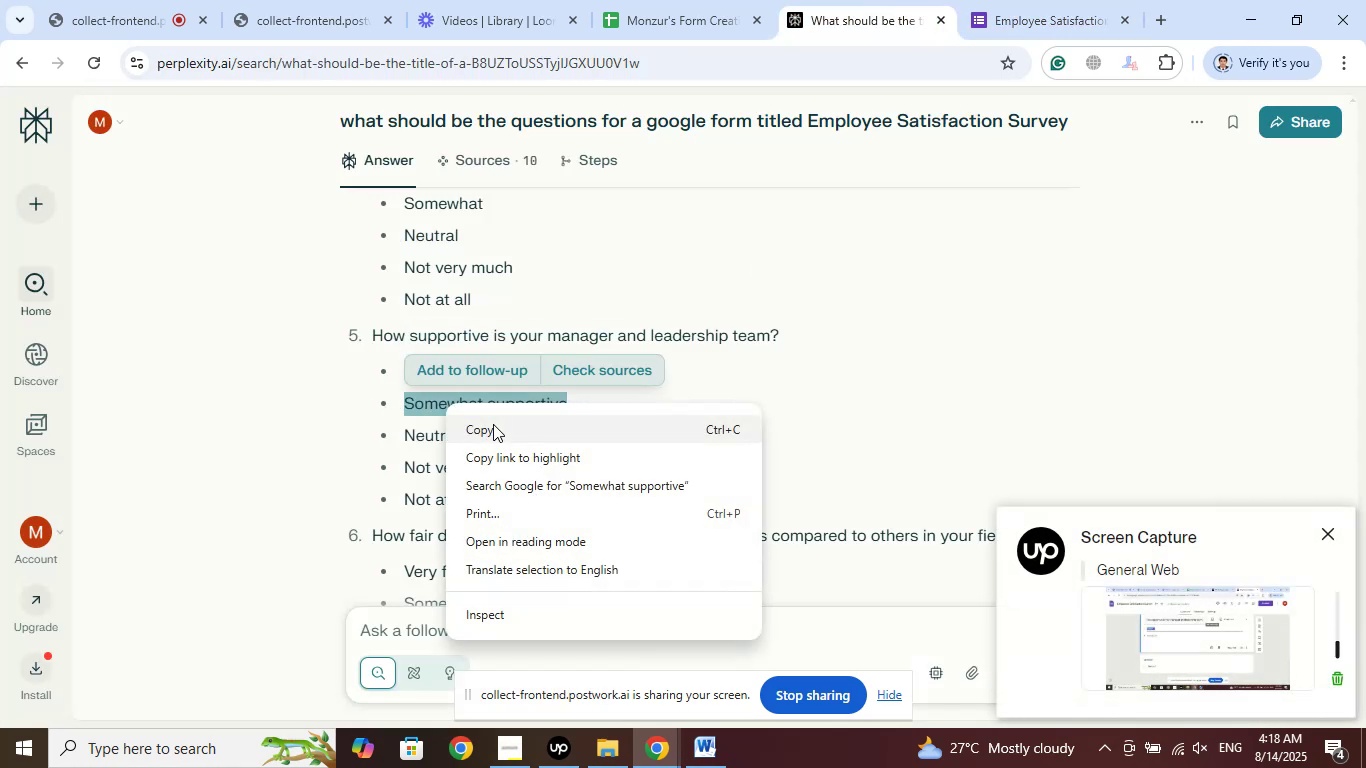 
left_click([494, 425])
 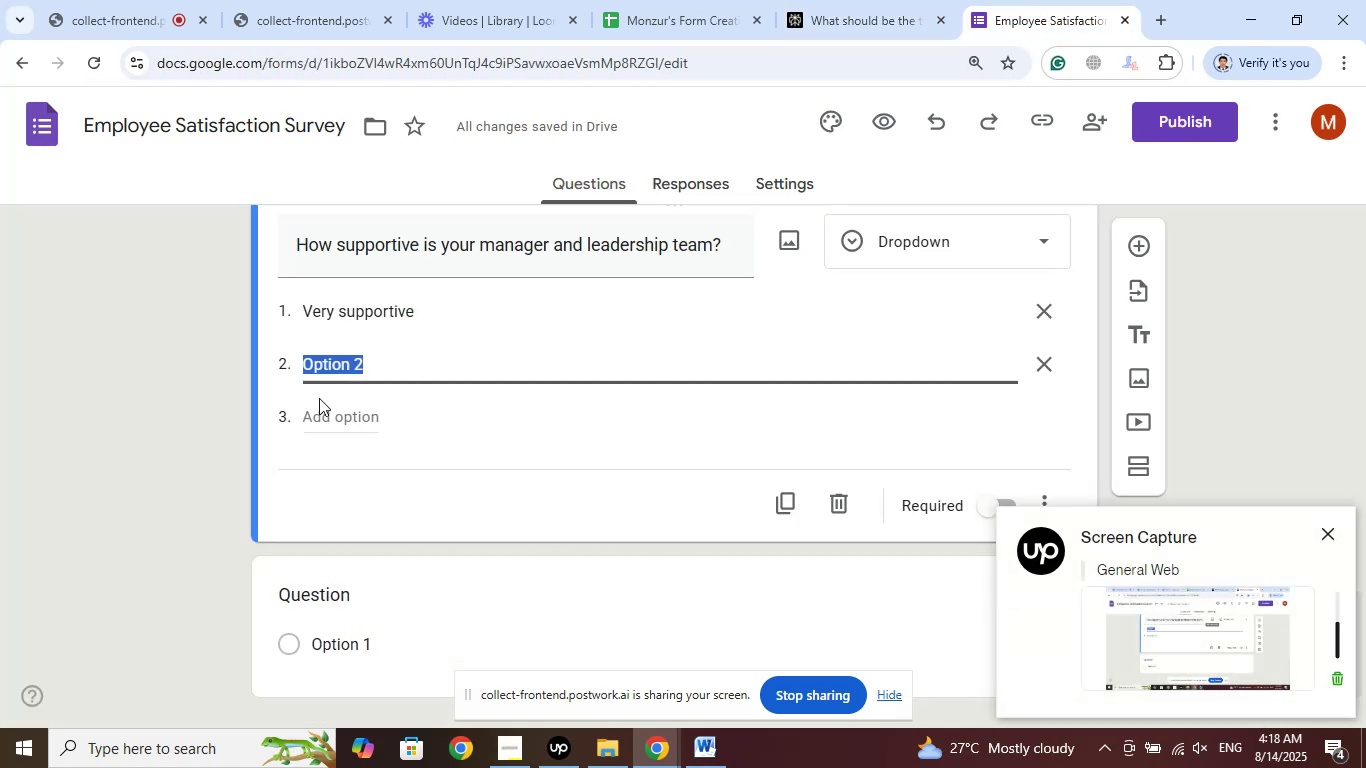 
right_click([322, 365])
 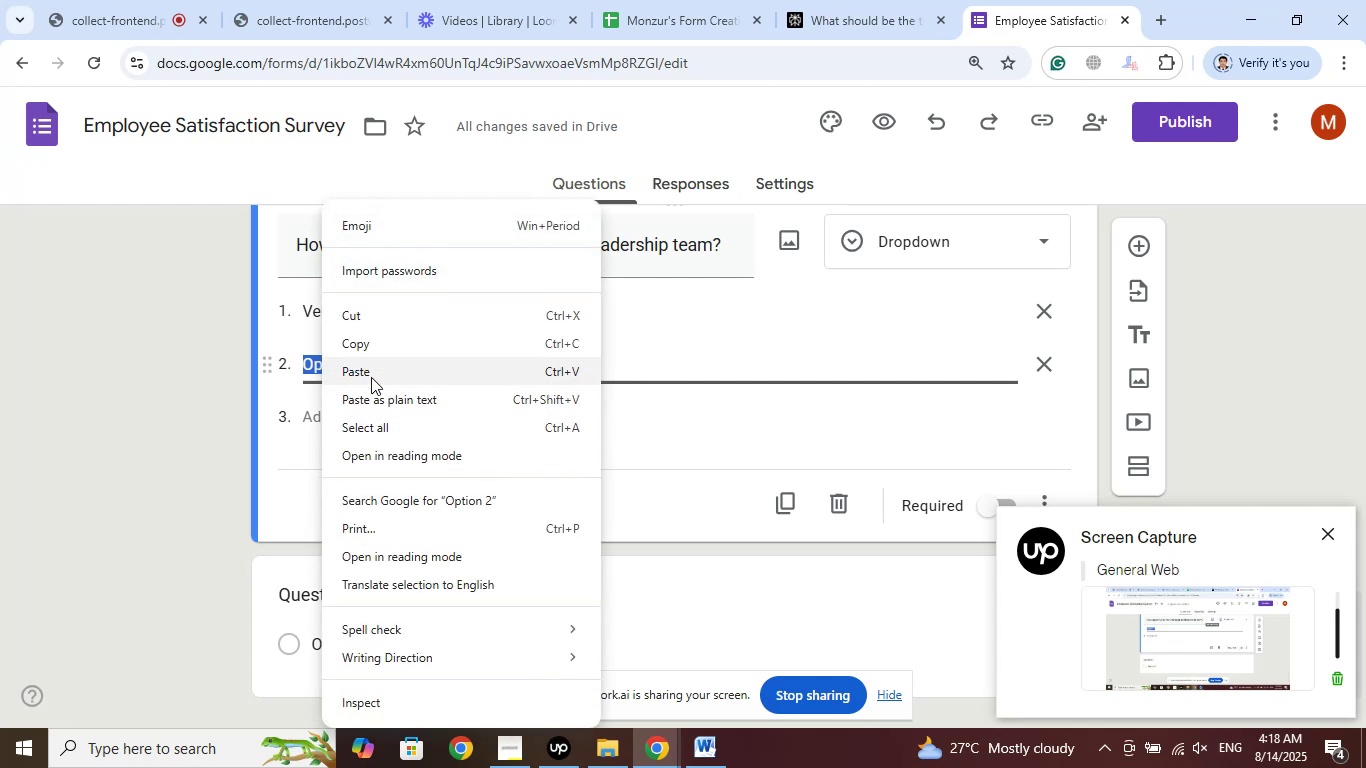 
left_click([370, 372])
 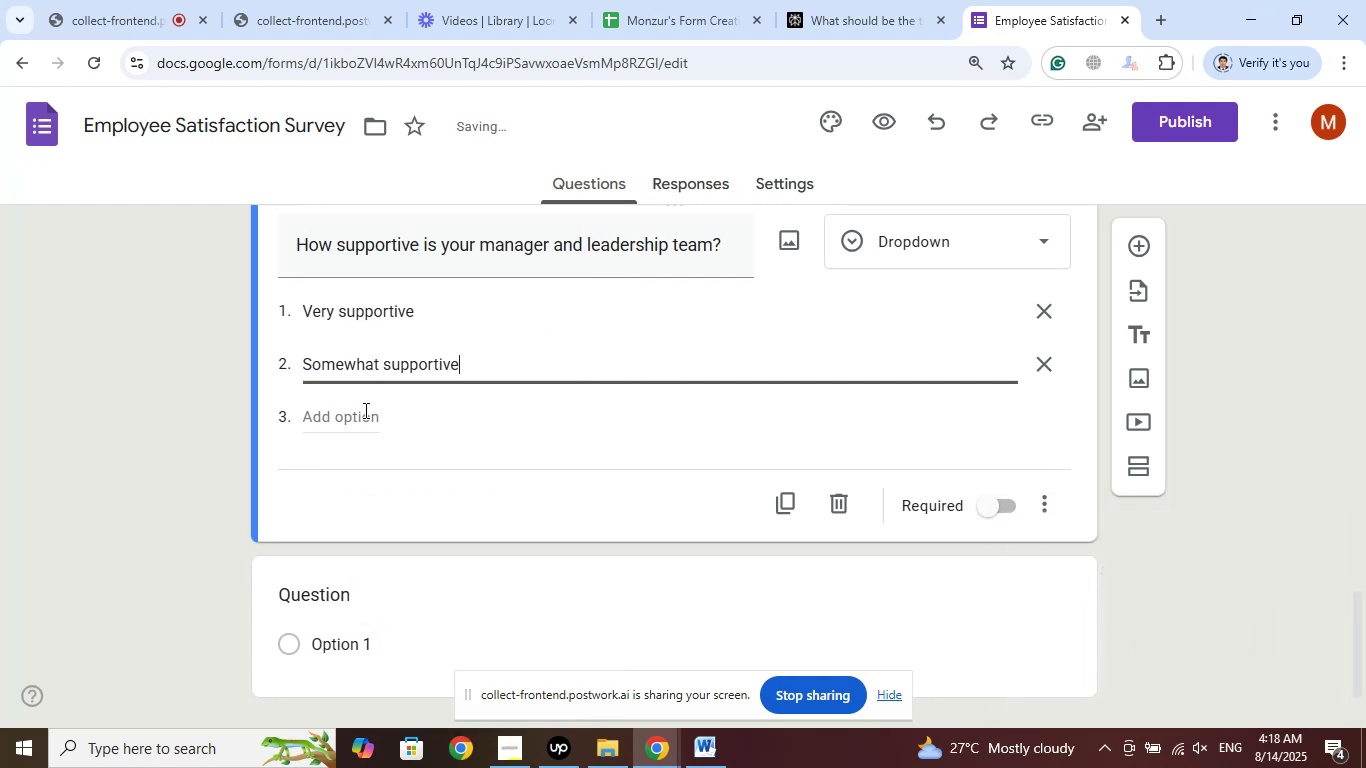 
left_click([364, 410])
 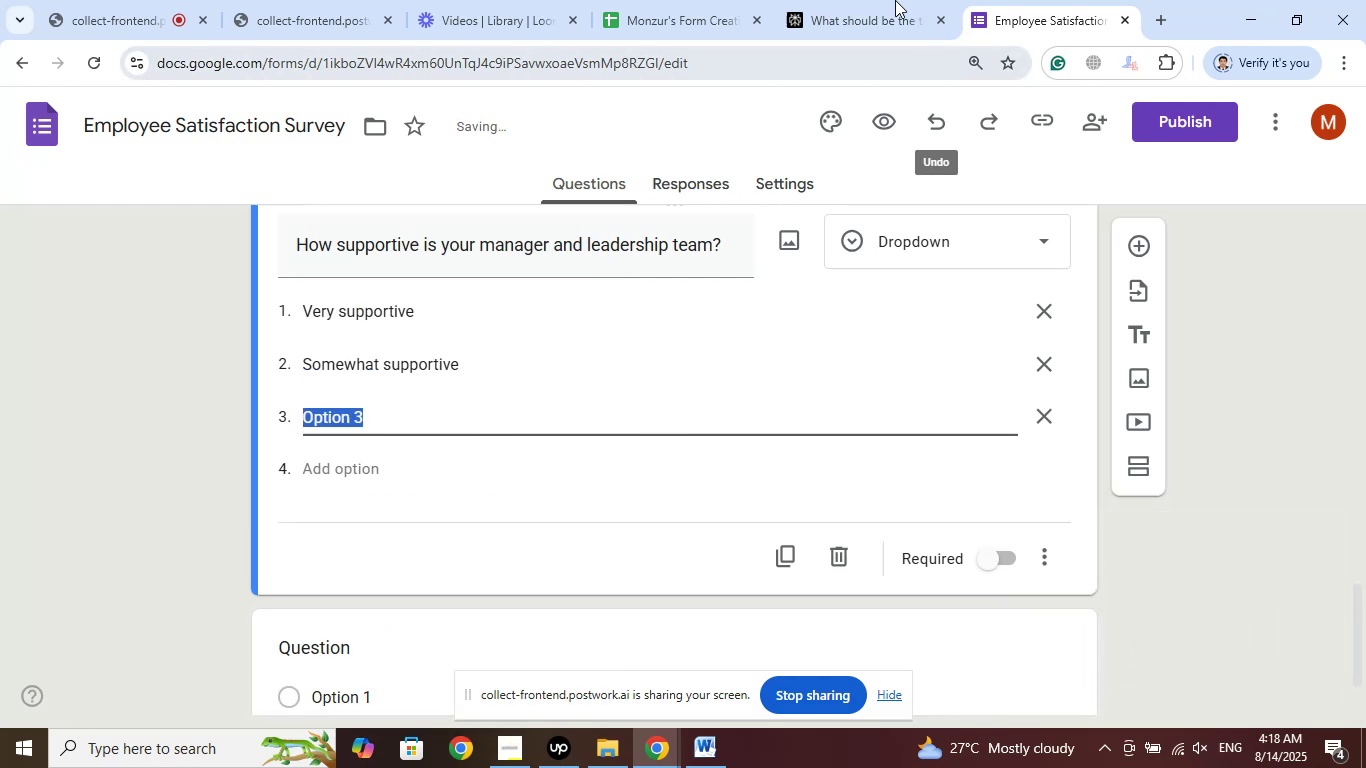 
left_click([883, 0])
 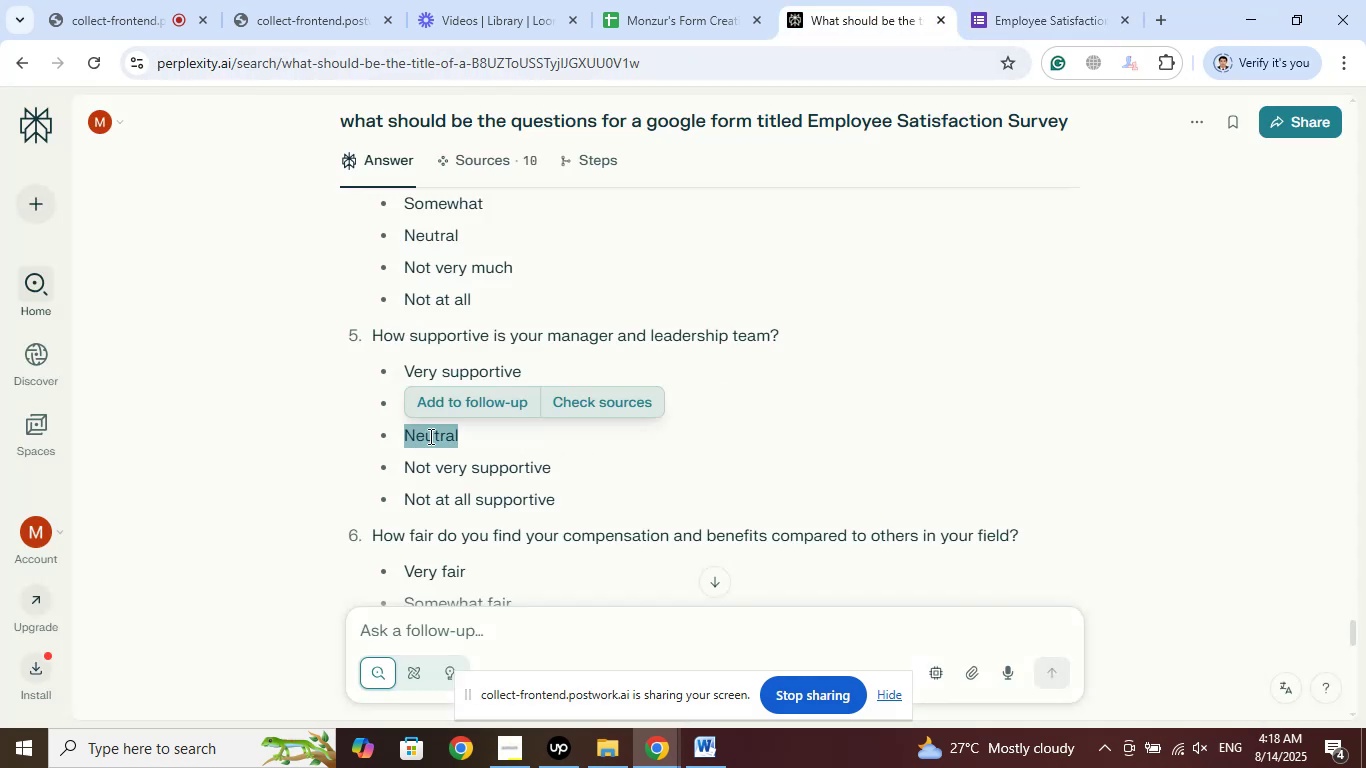 
left_click([470, 461])
 